 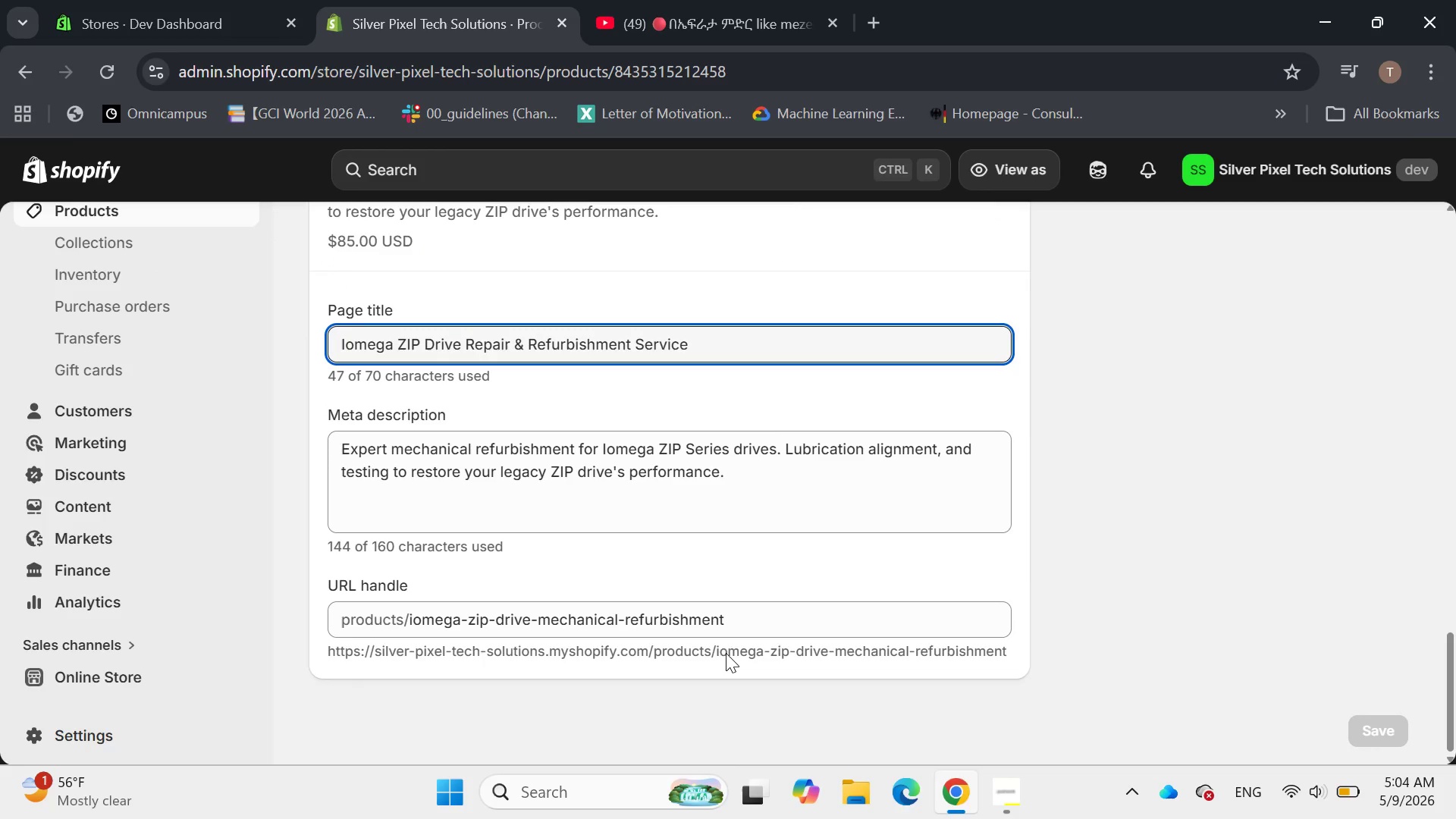 
left_click([1352, 231])
 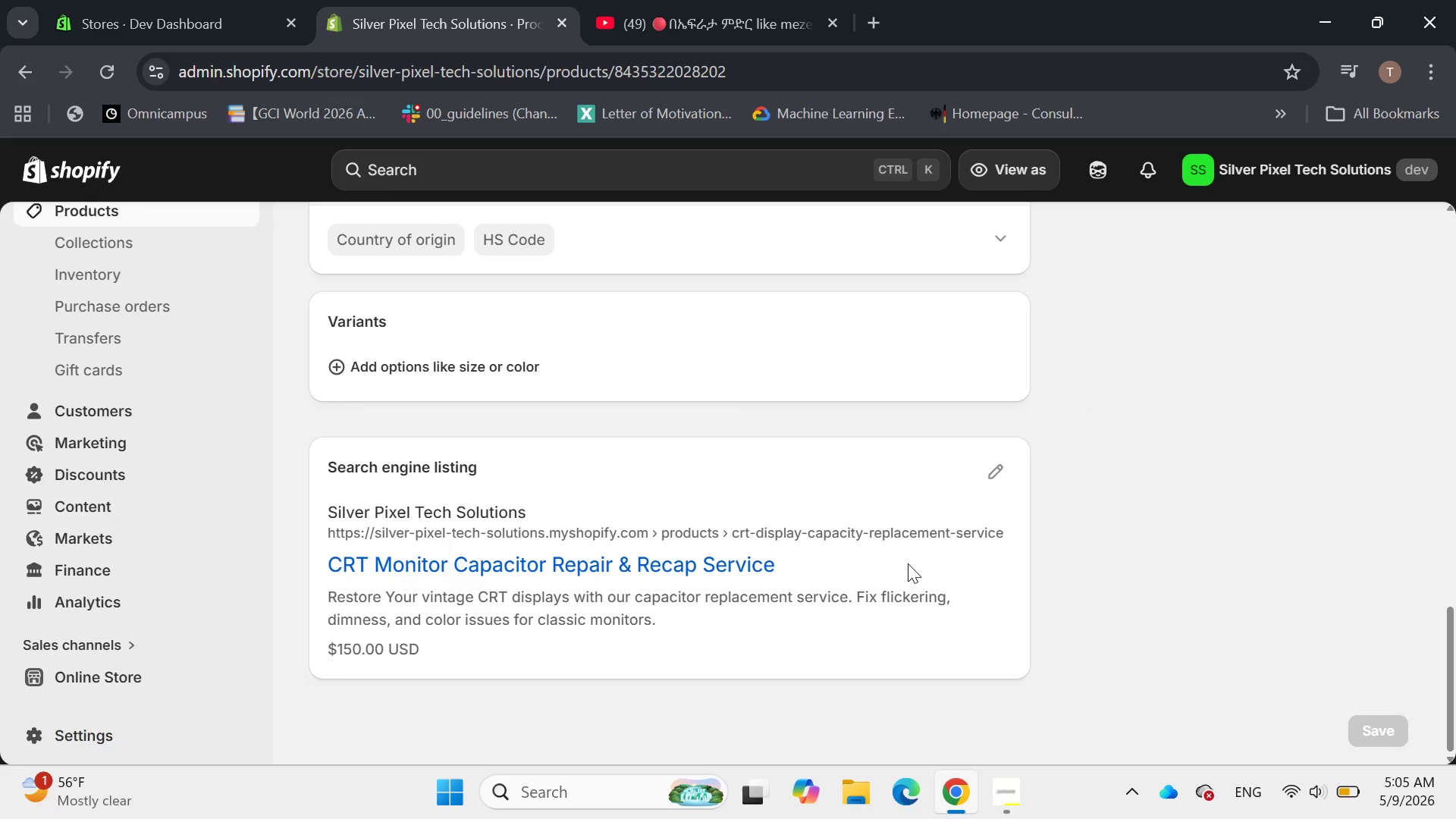 
left_click([1003, 460])
 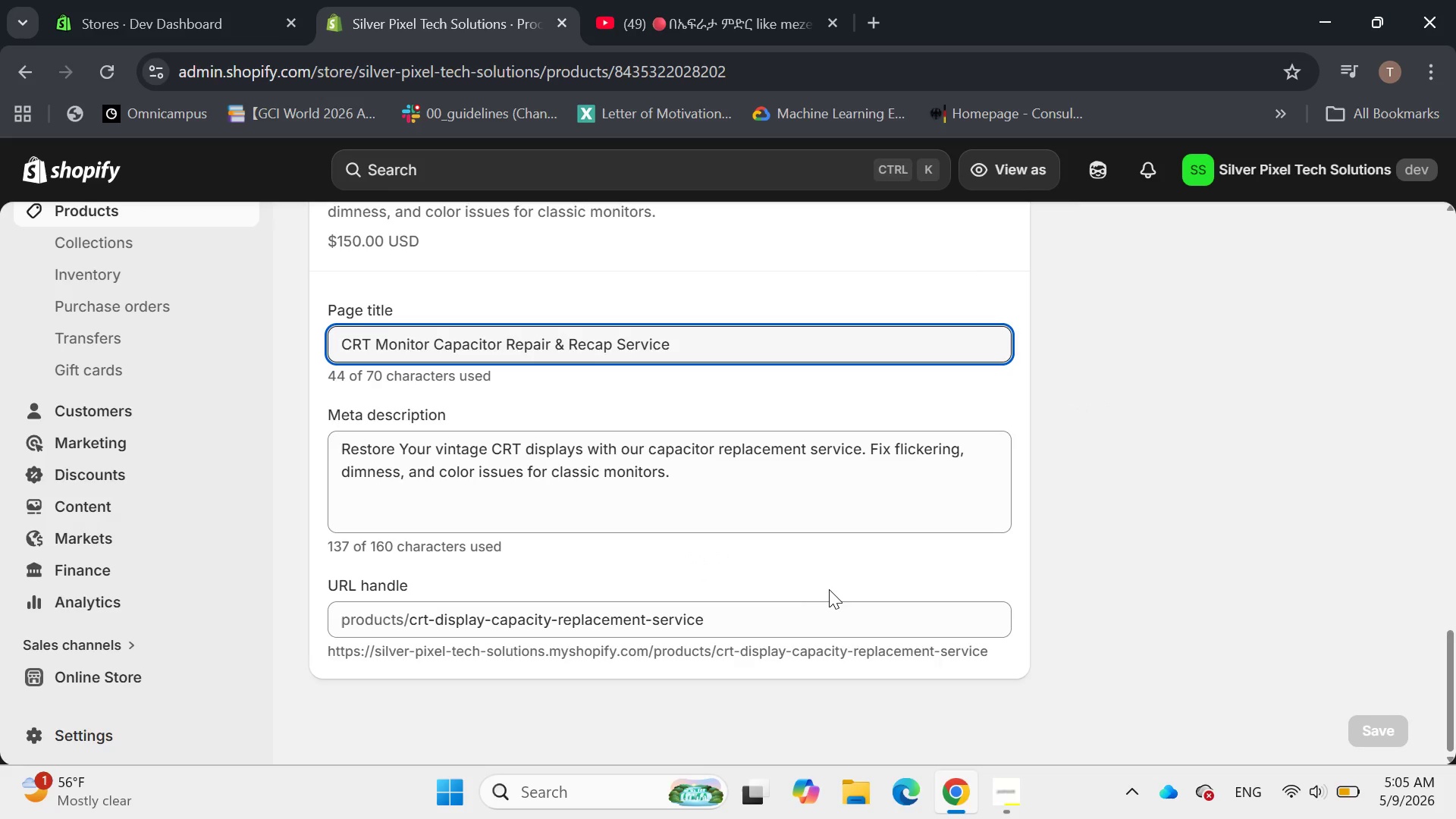 
left_click([767, 619])
 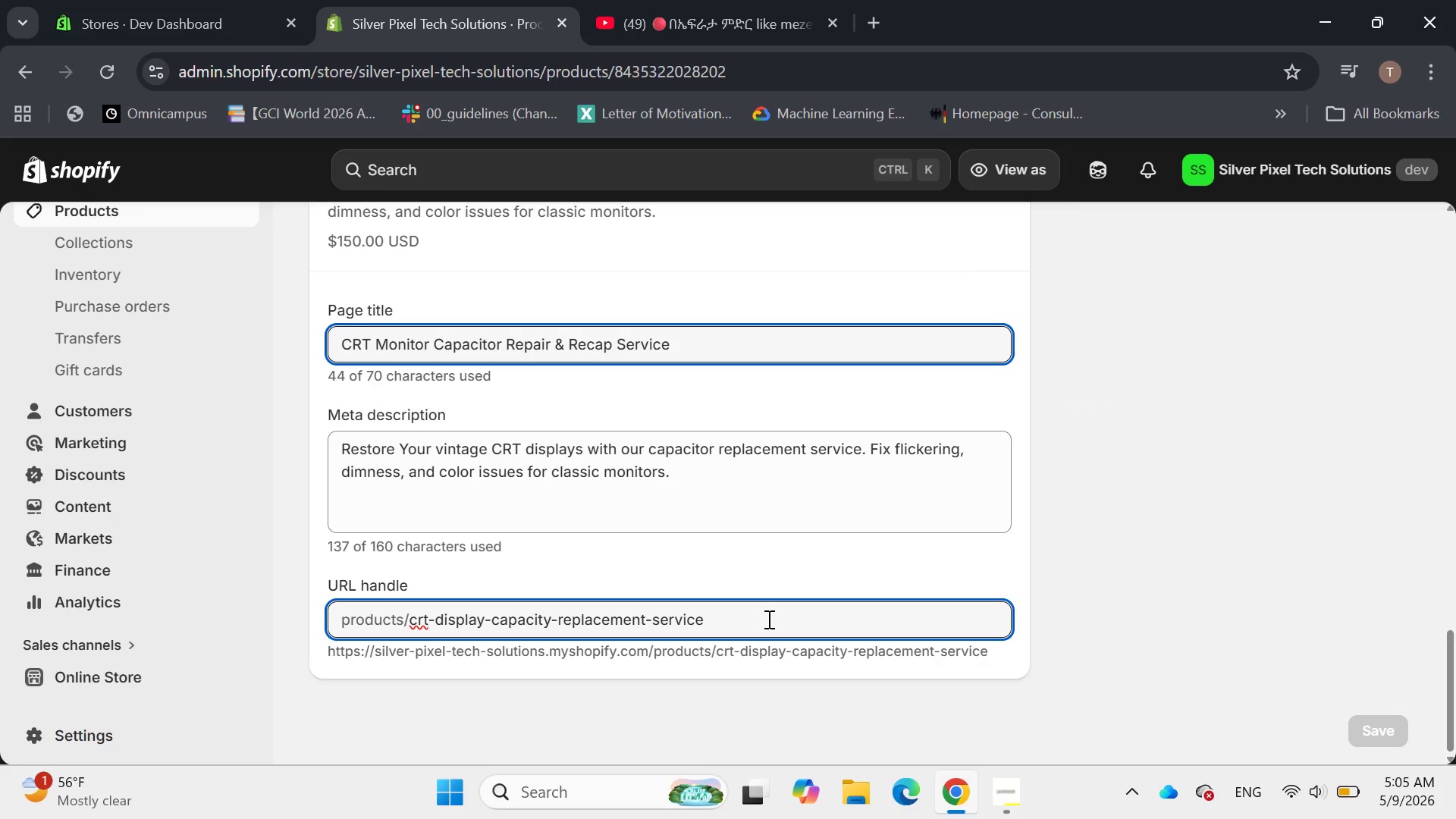 
key(Backspace)
 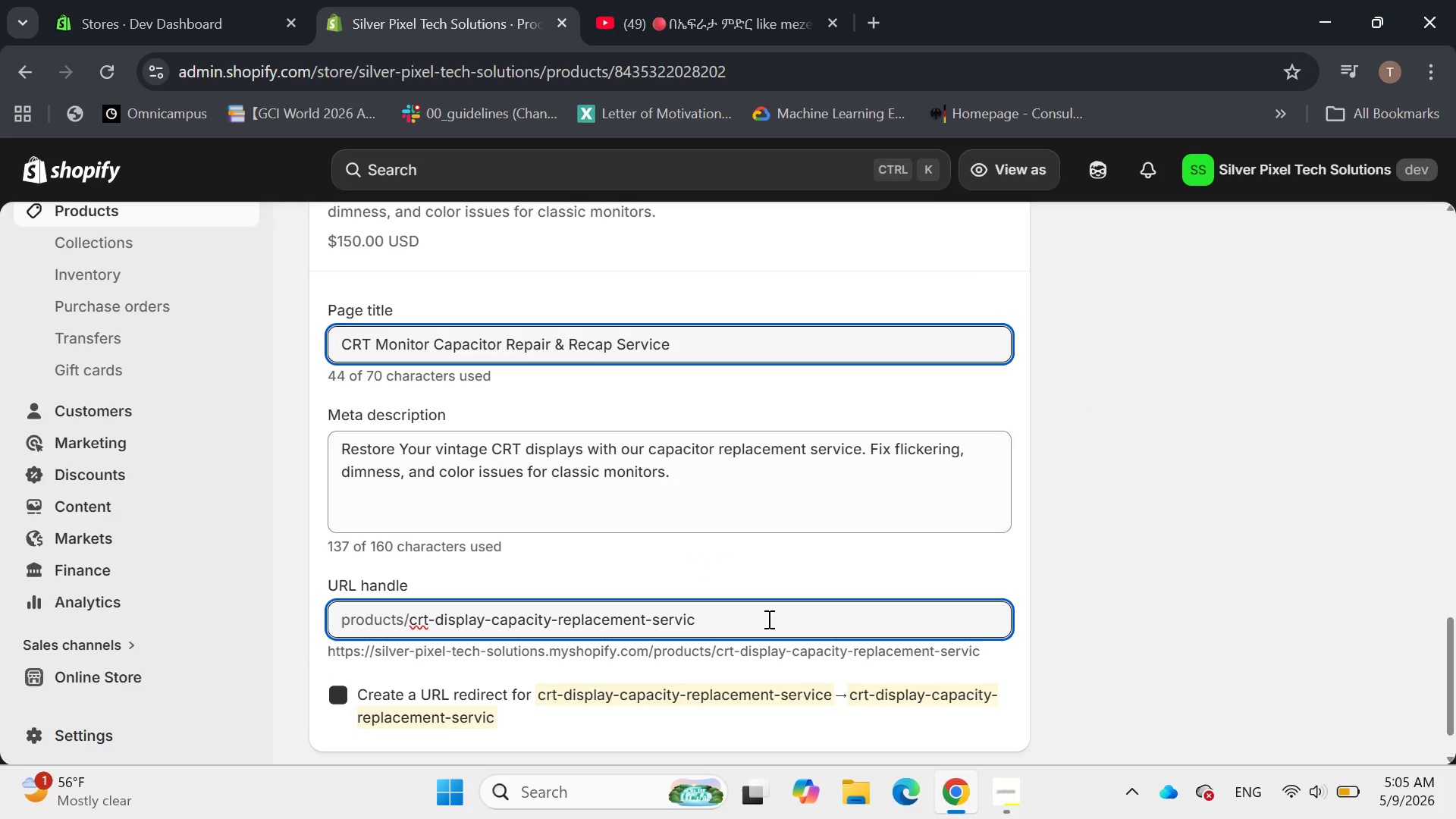 
key(Backspace)
 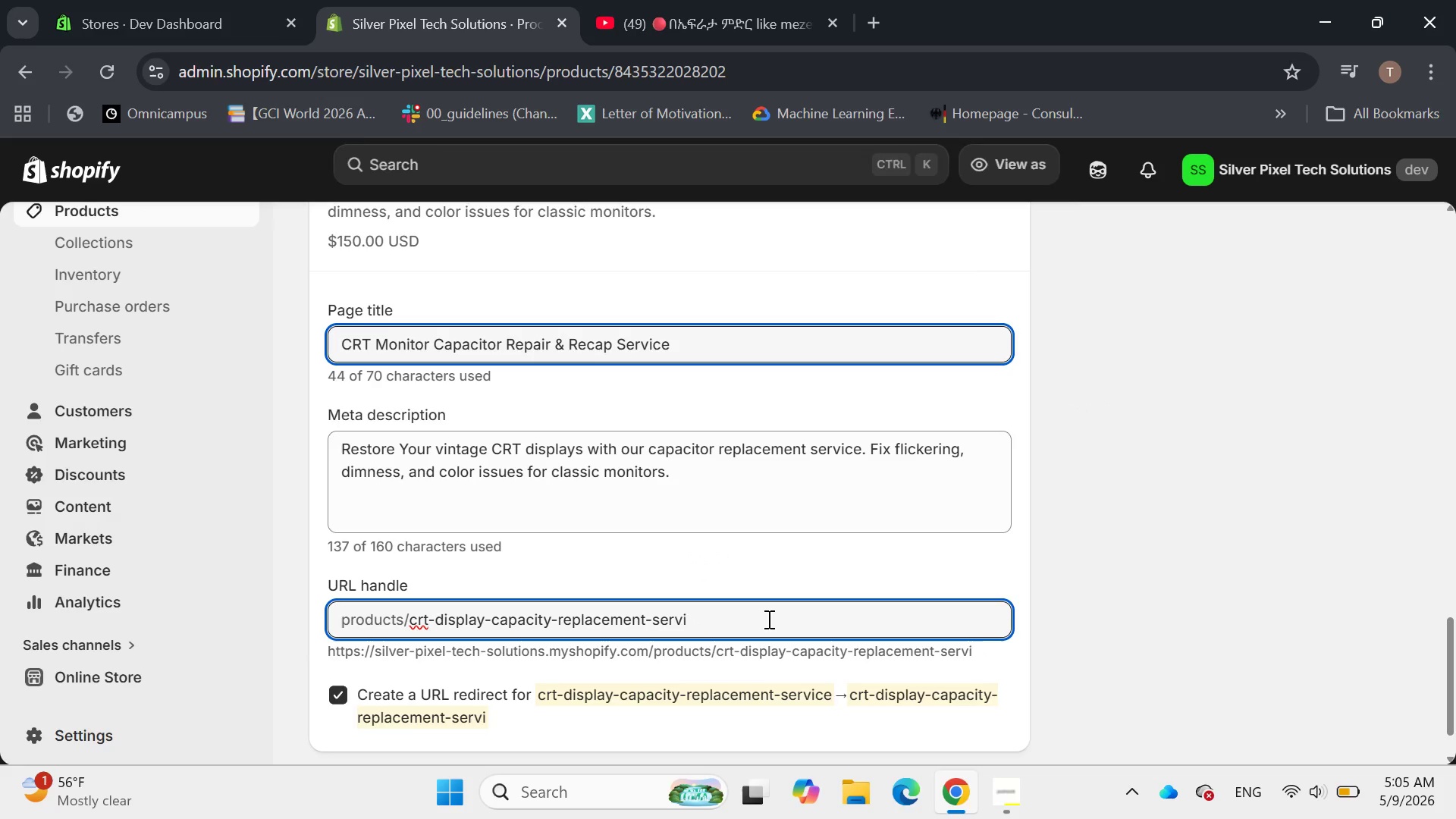 
hold_key(key=Backspace, duration=0.36)
 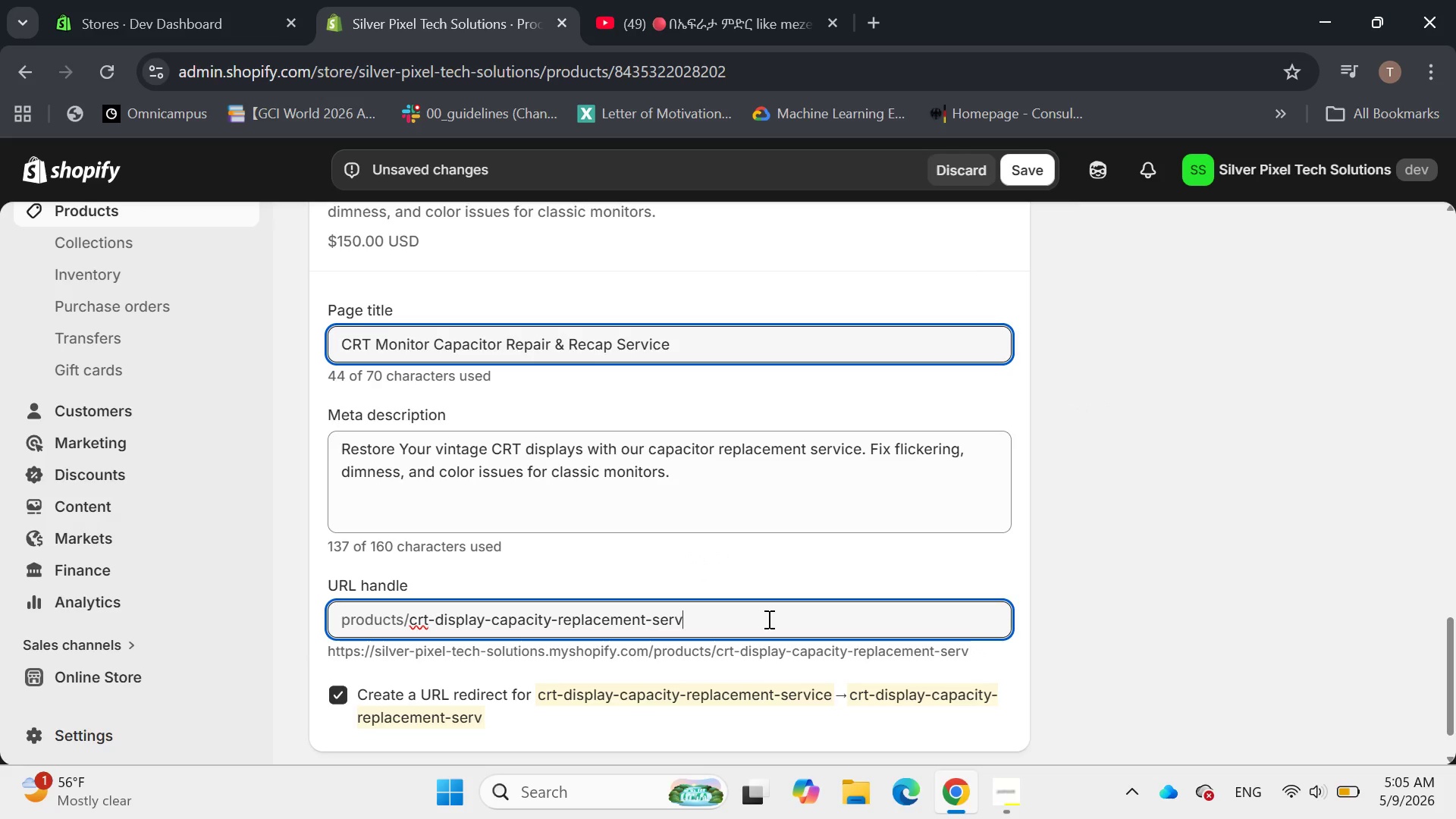 
key(Backspace)
 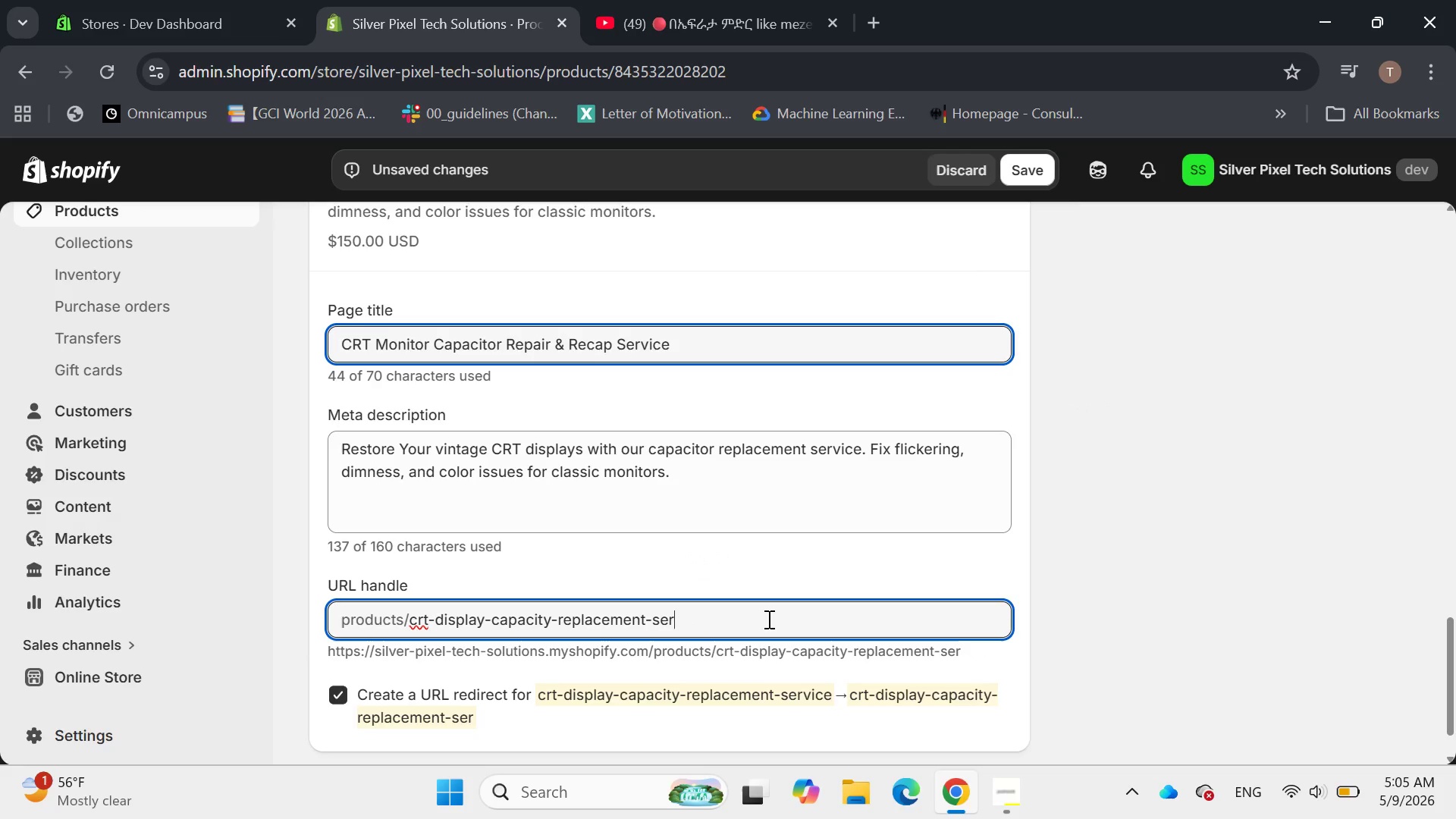 
key(Backspace)
 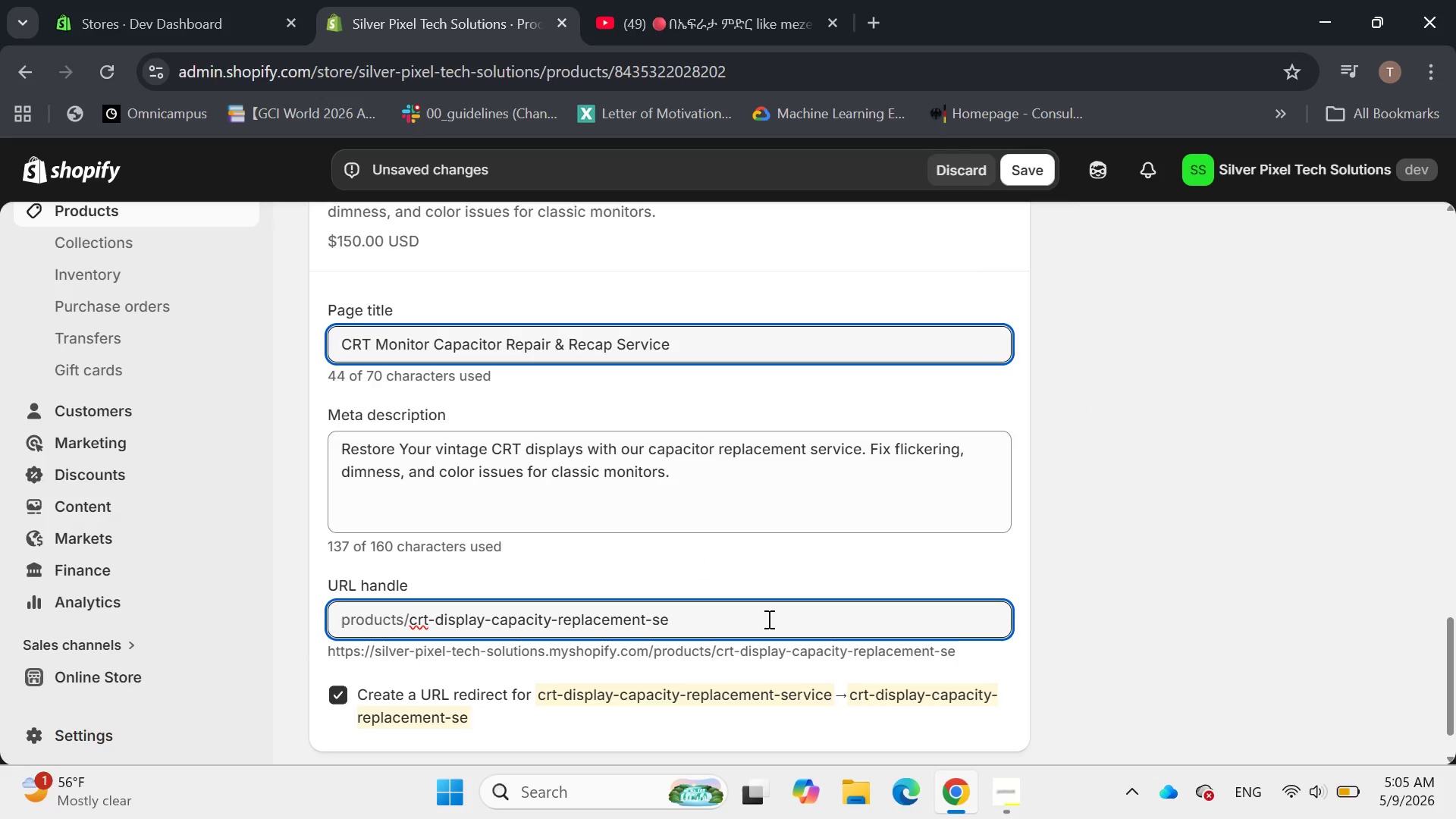 
key(Backspace)
 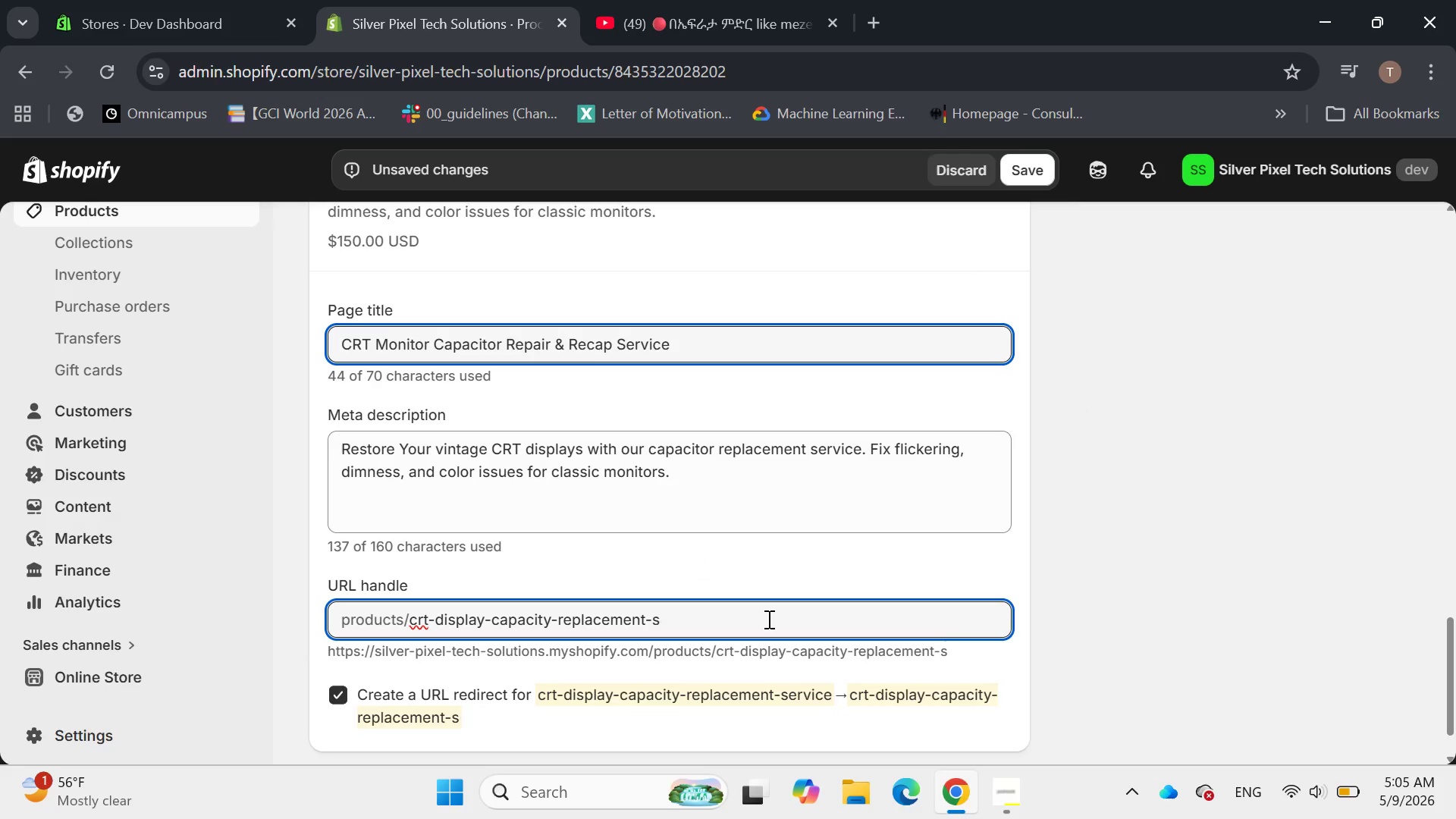 
key(Backspace)
 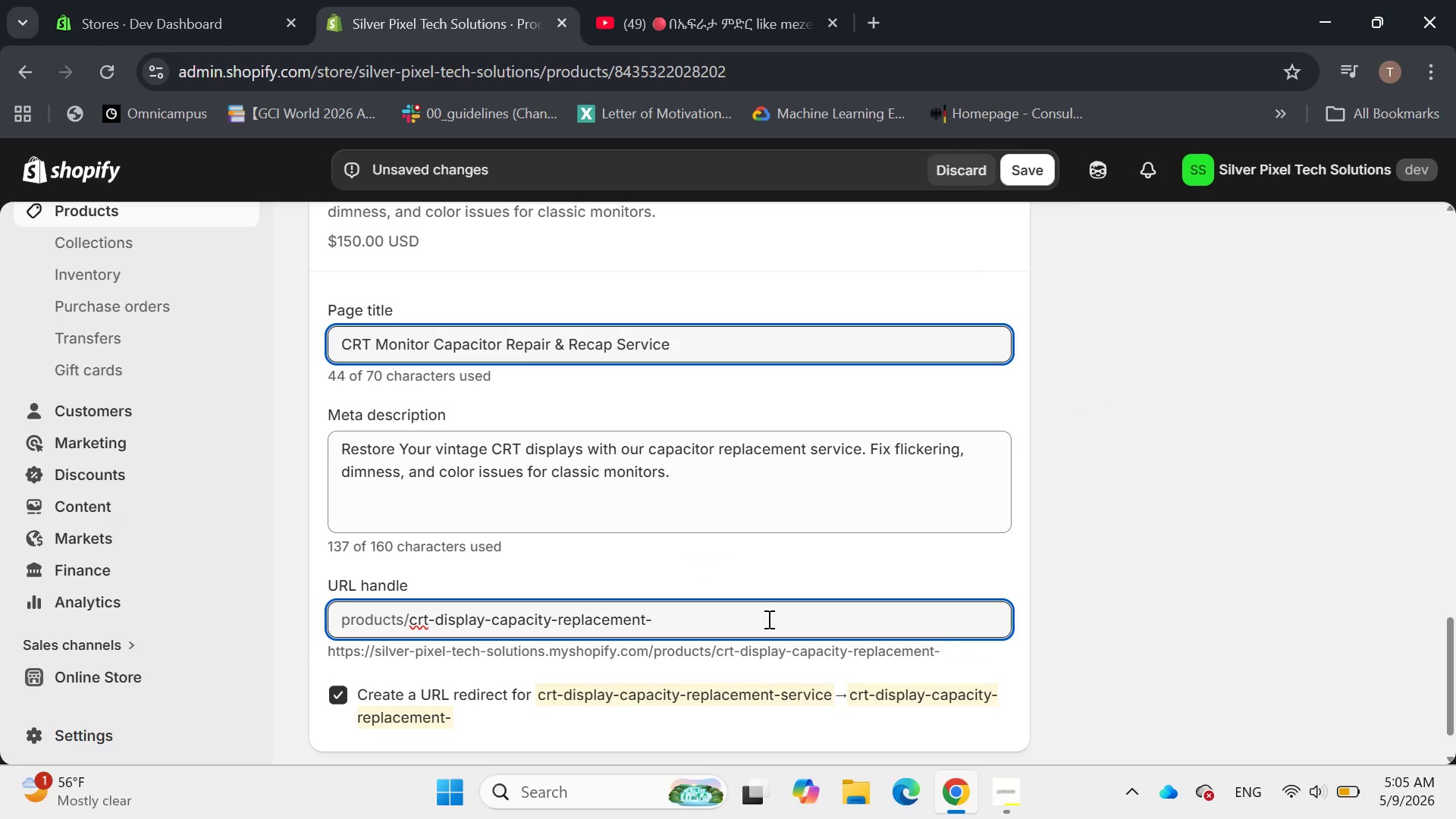 
key(Backspace)
 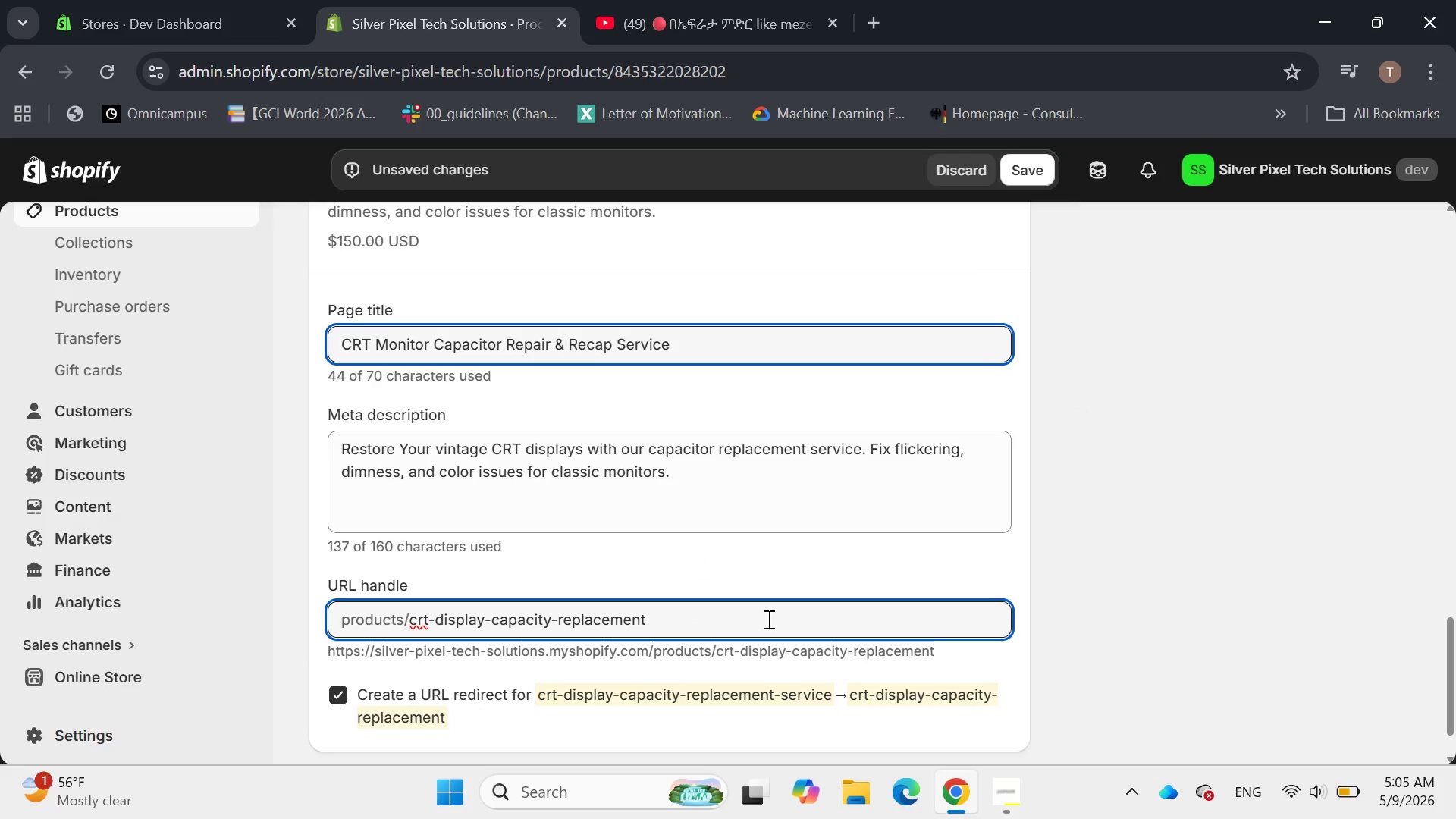 
key(Enter)
 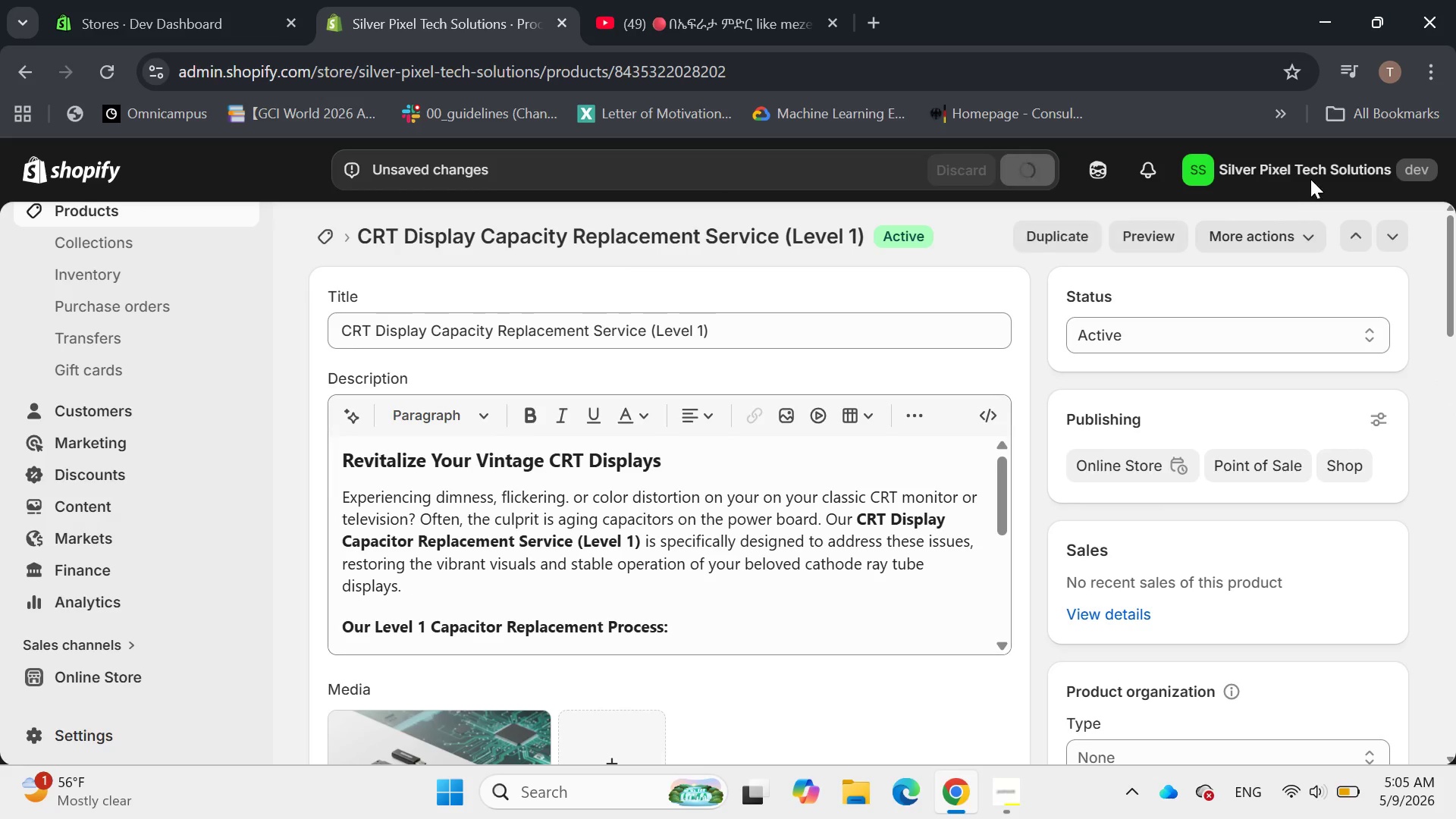 
left_click([1358, 236])
 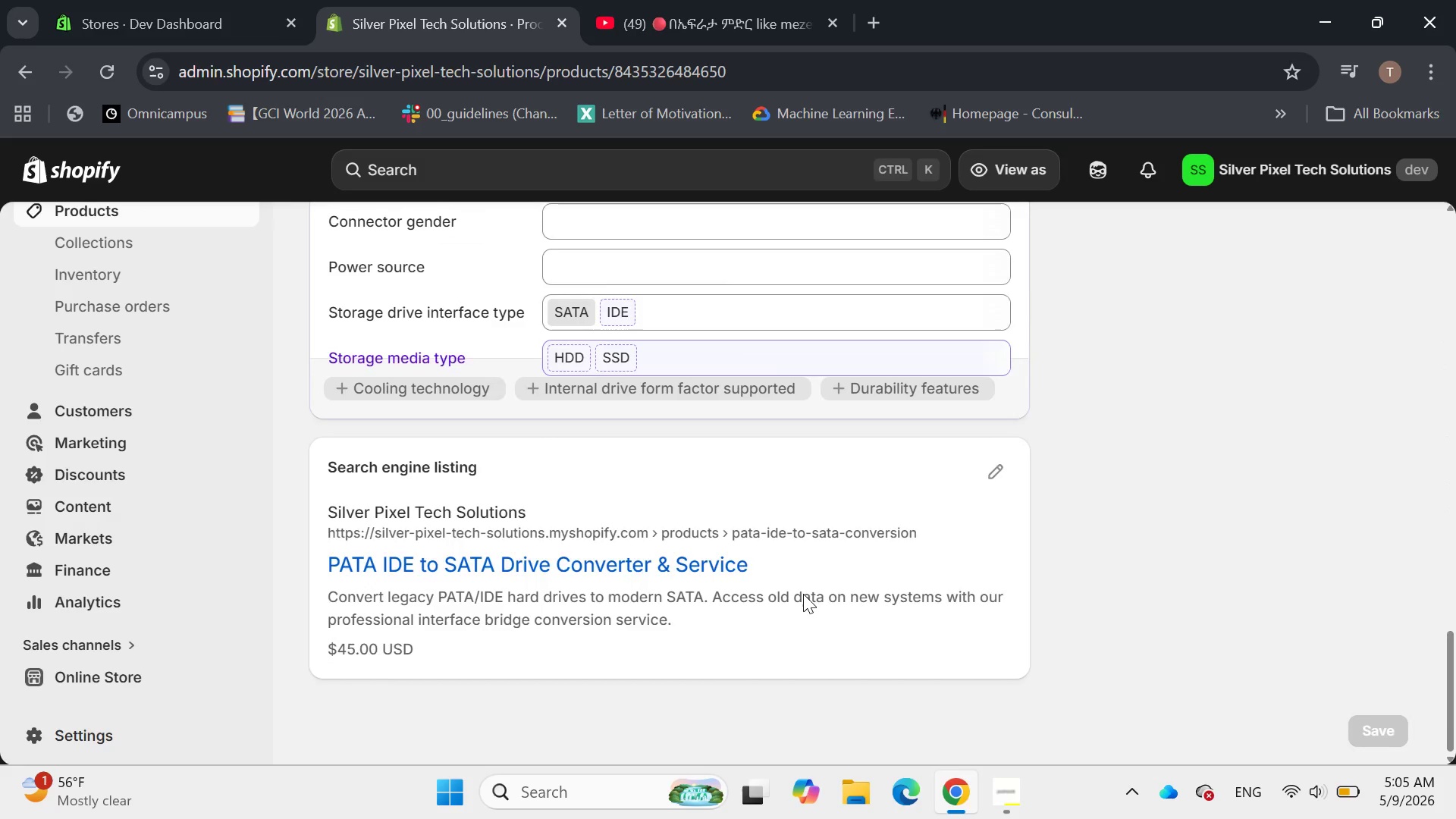 
wait(6.03)
 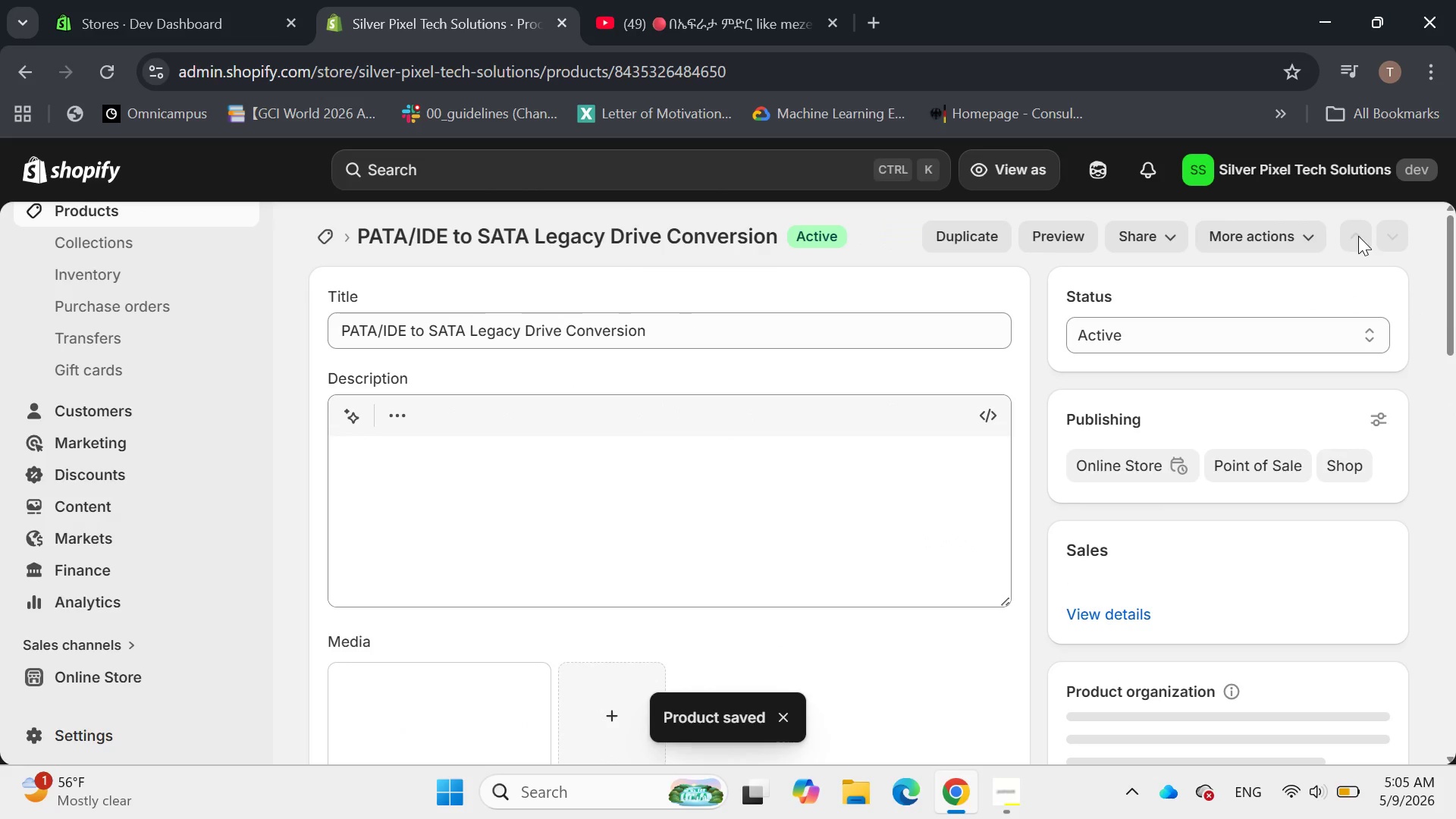 
left_click([1005, 481])
 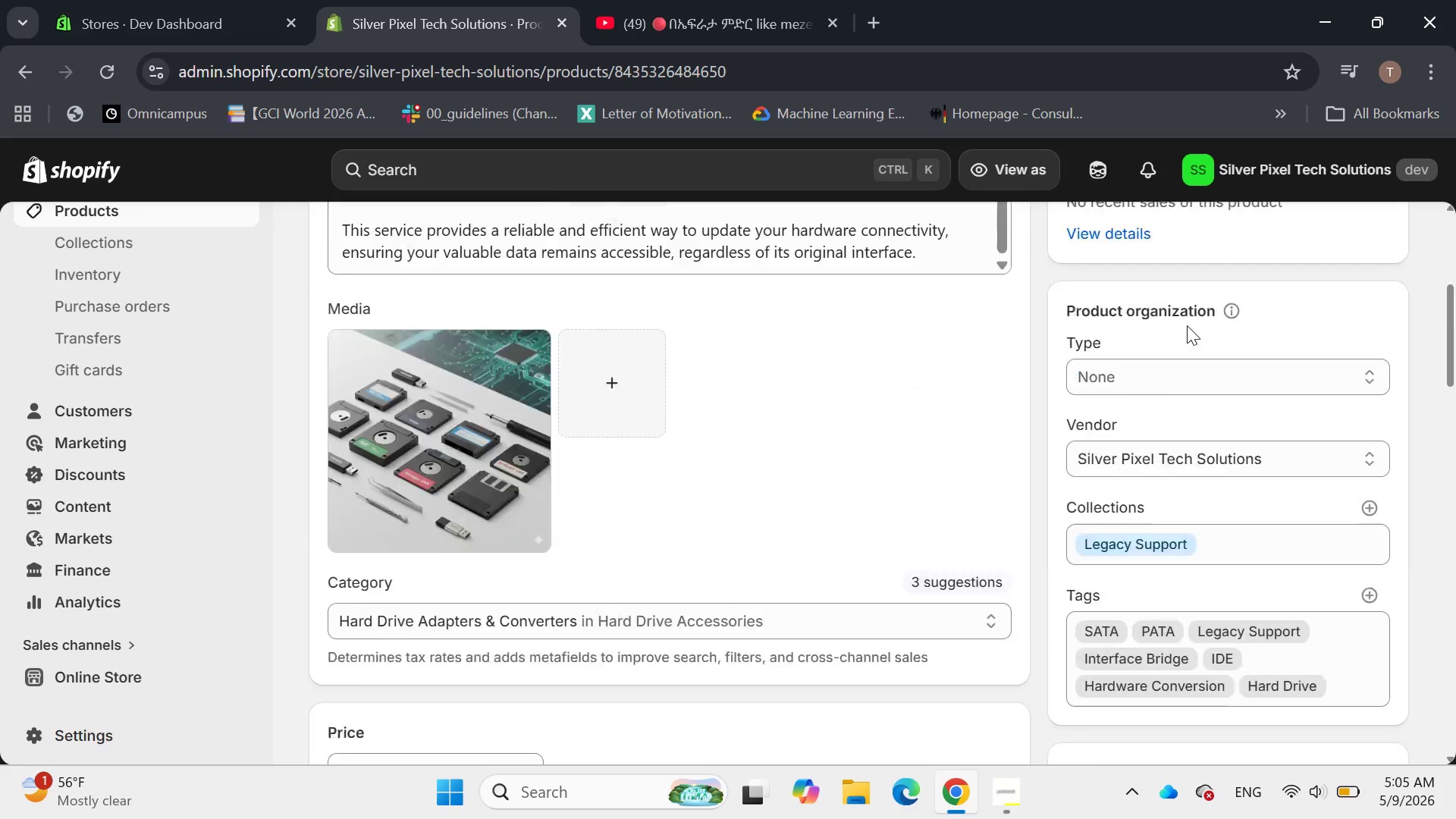 
left_click([1355, 240])
 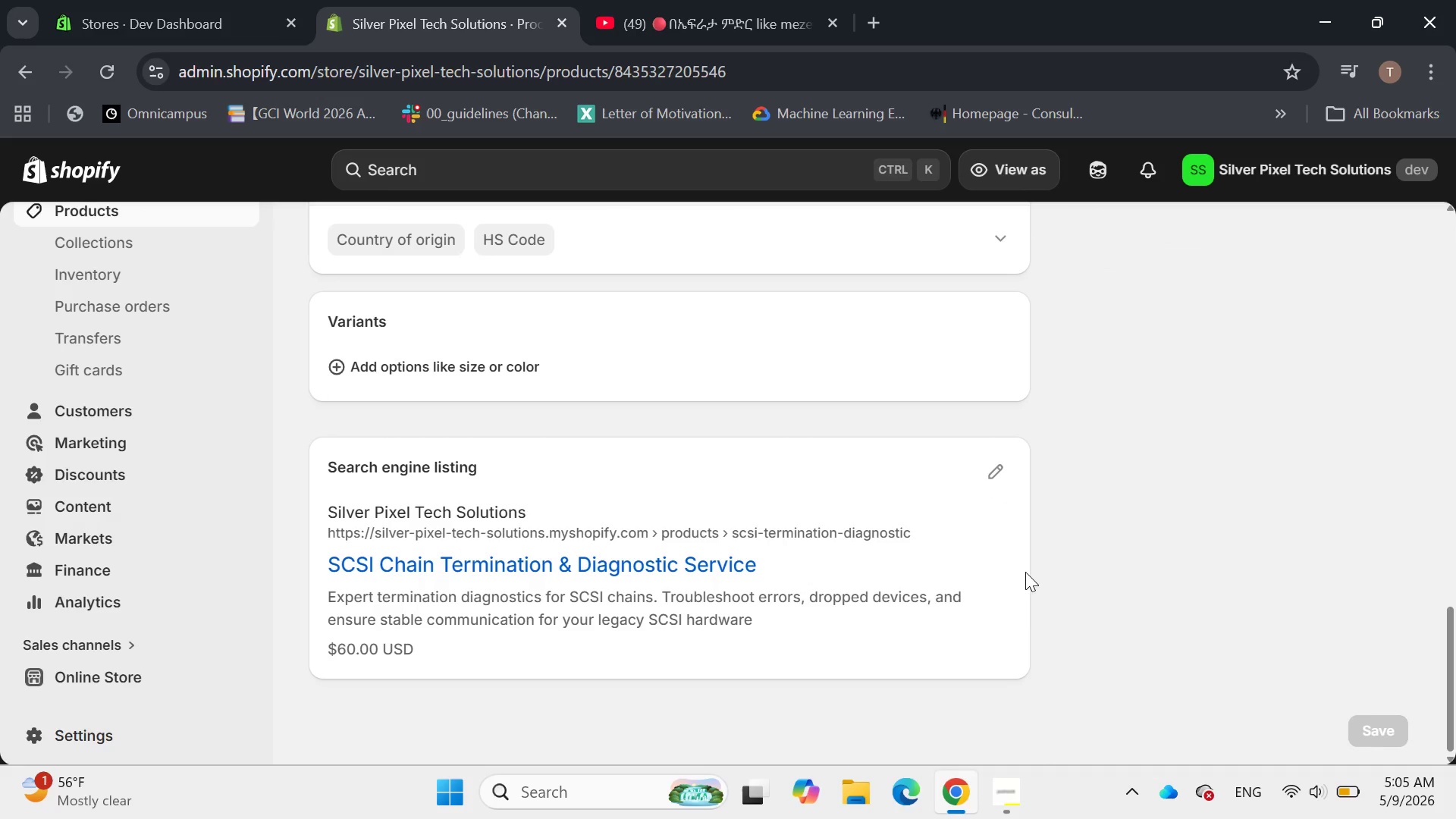 
left_click([999, 483])
 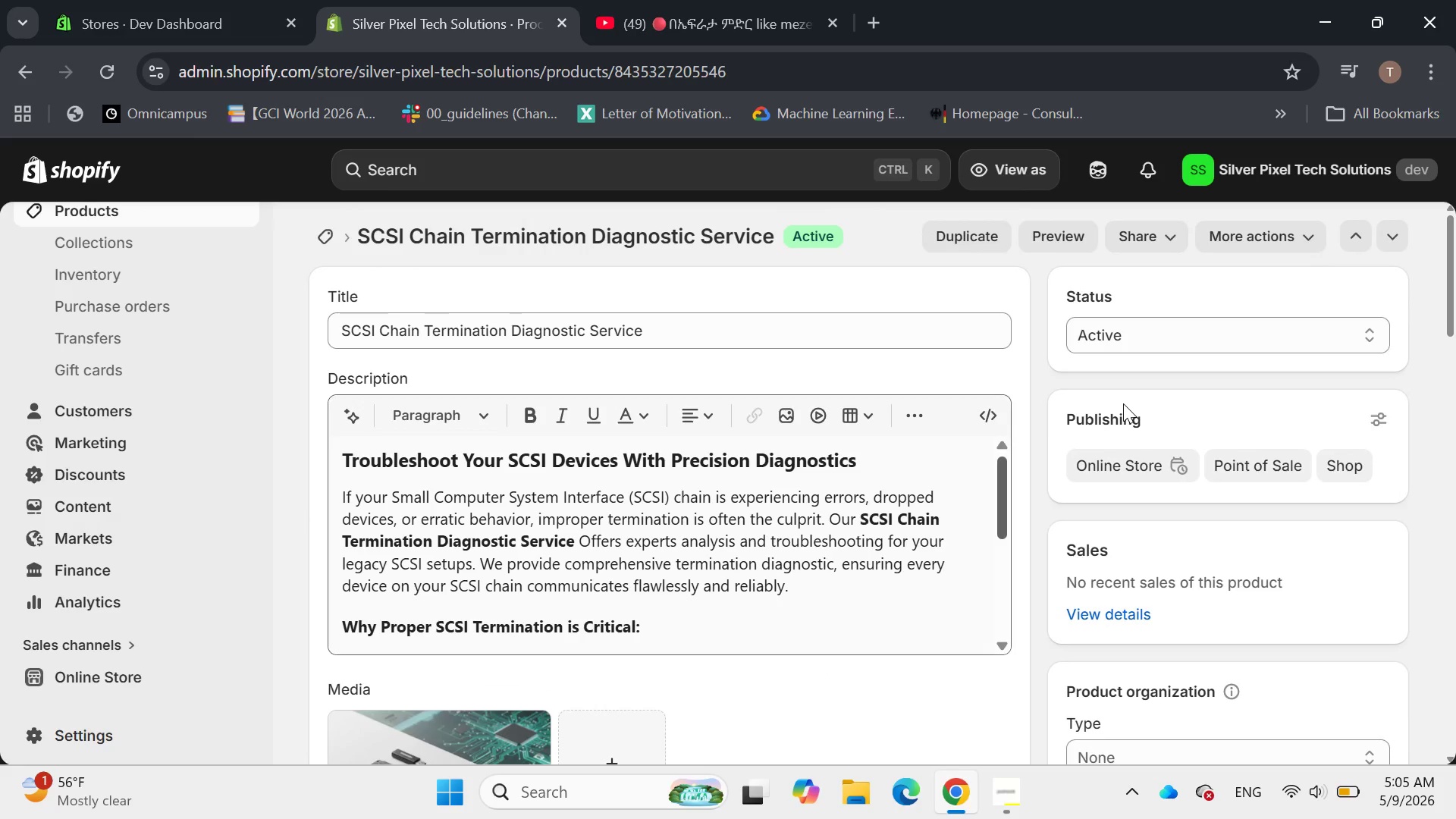 
left_click([1363, 231])
 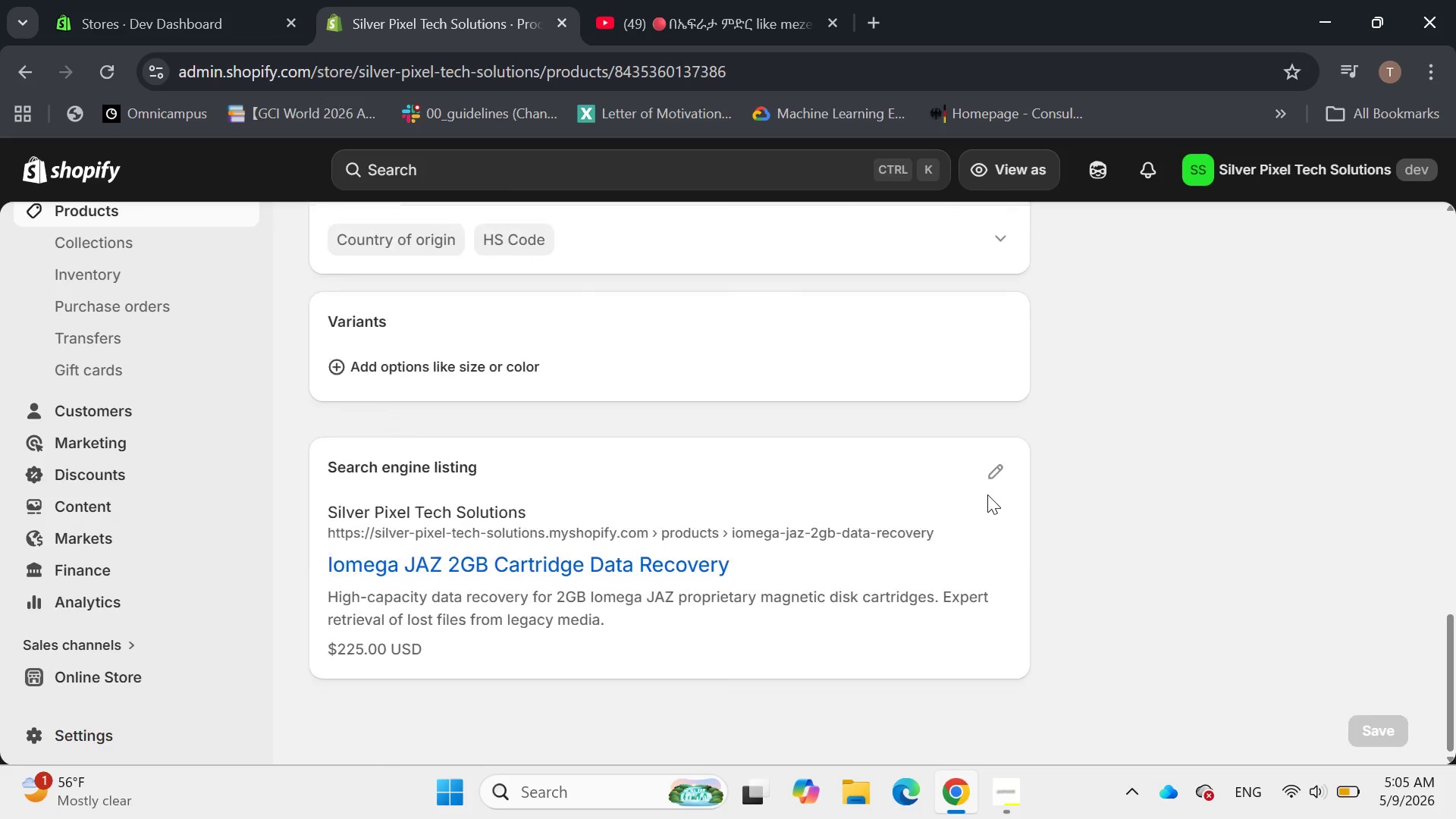 
left_click([986, 554])
 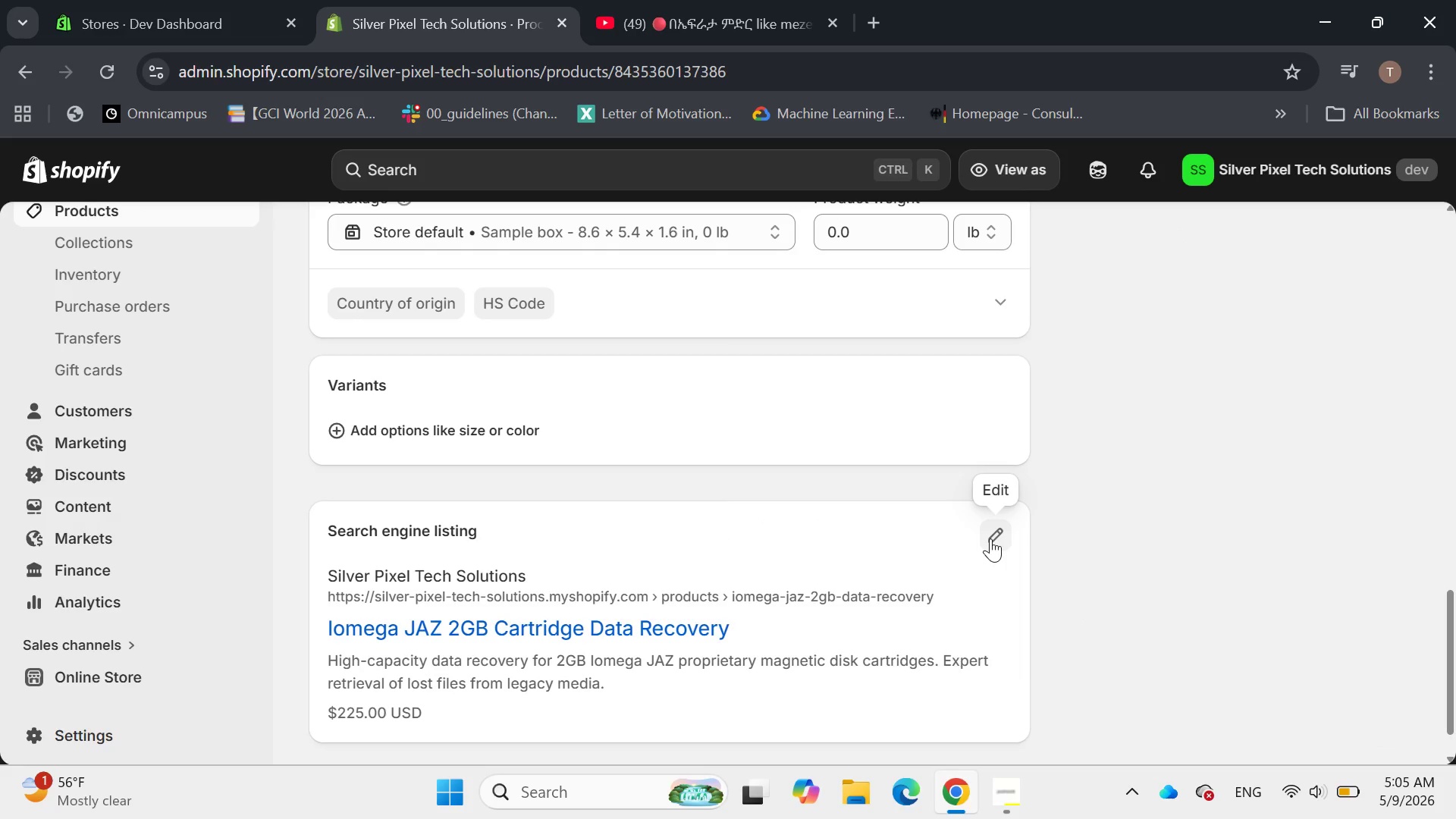 
left_click([990, 538])
 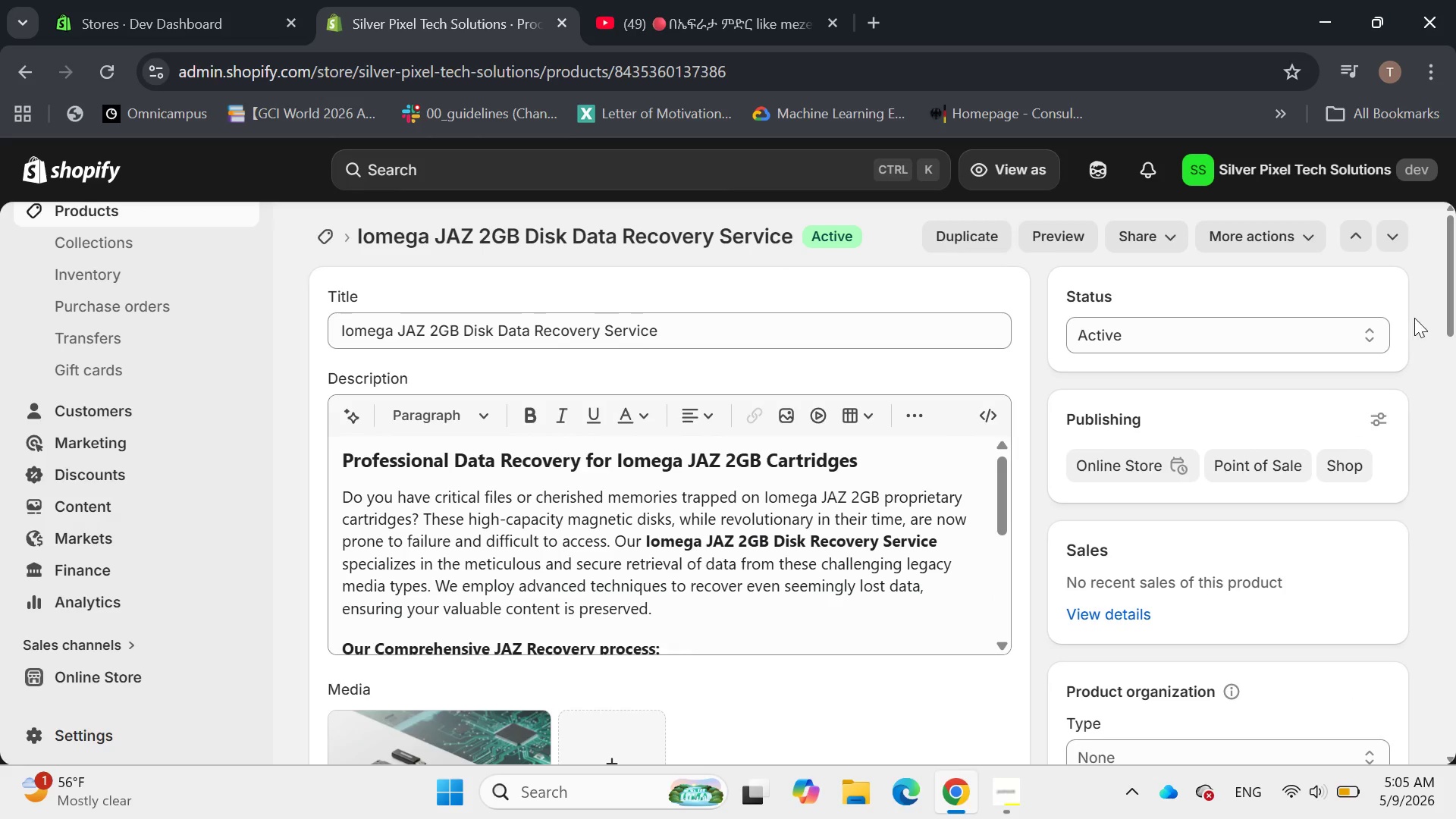 
left_click([1357, 234])
 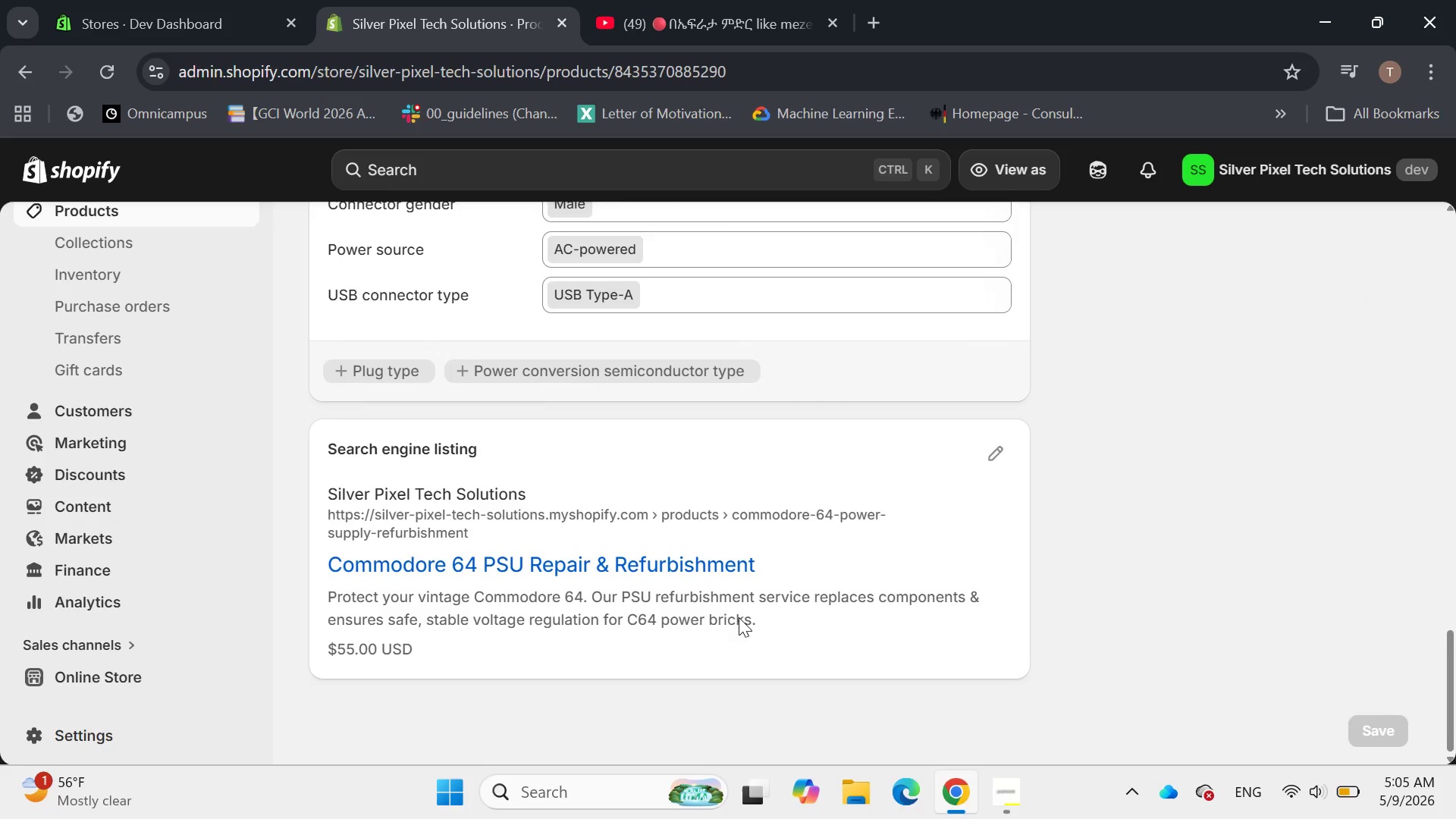 
wait(5.69)
 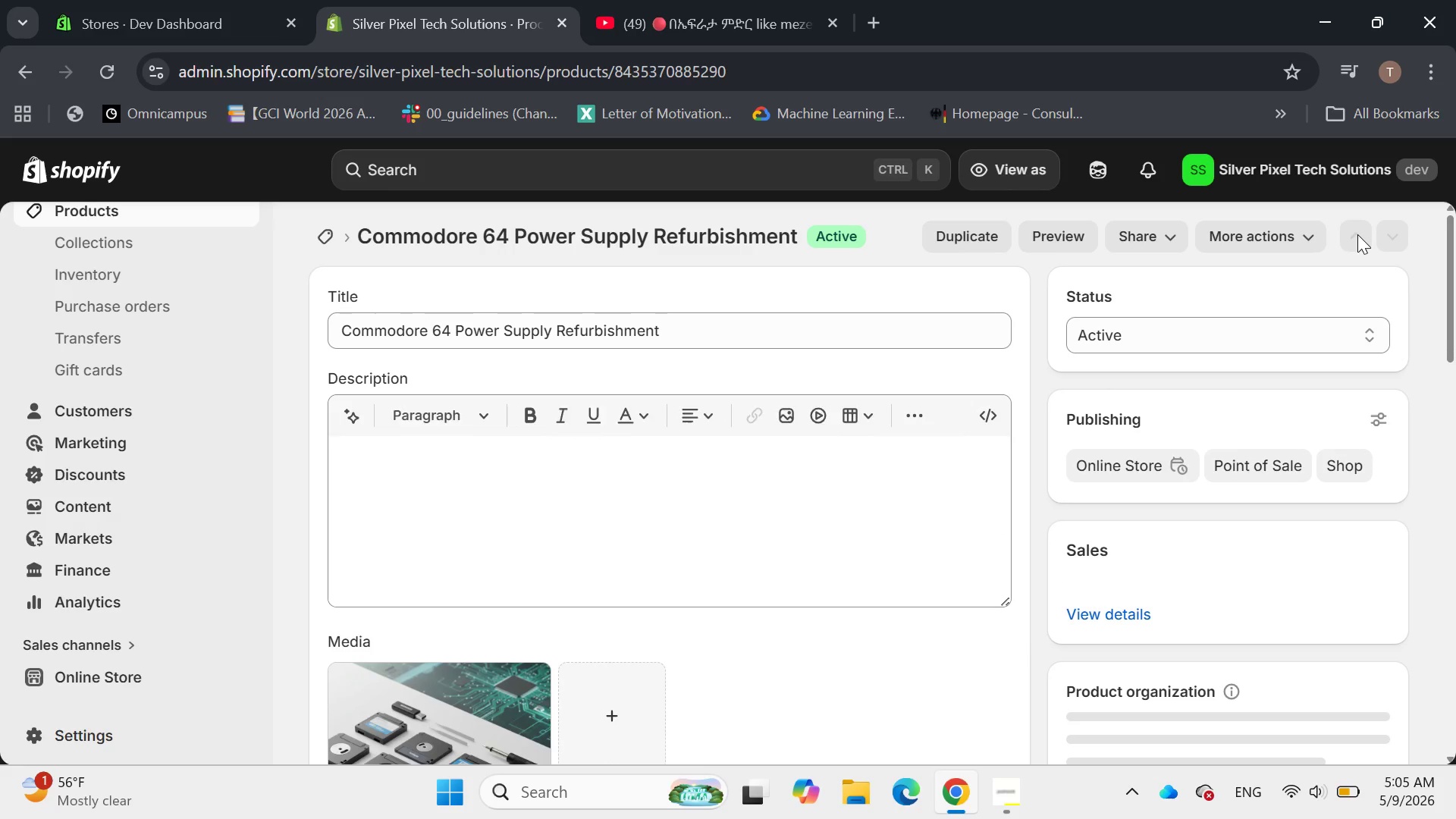 
left_click([989, 450])
 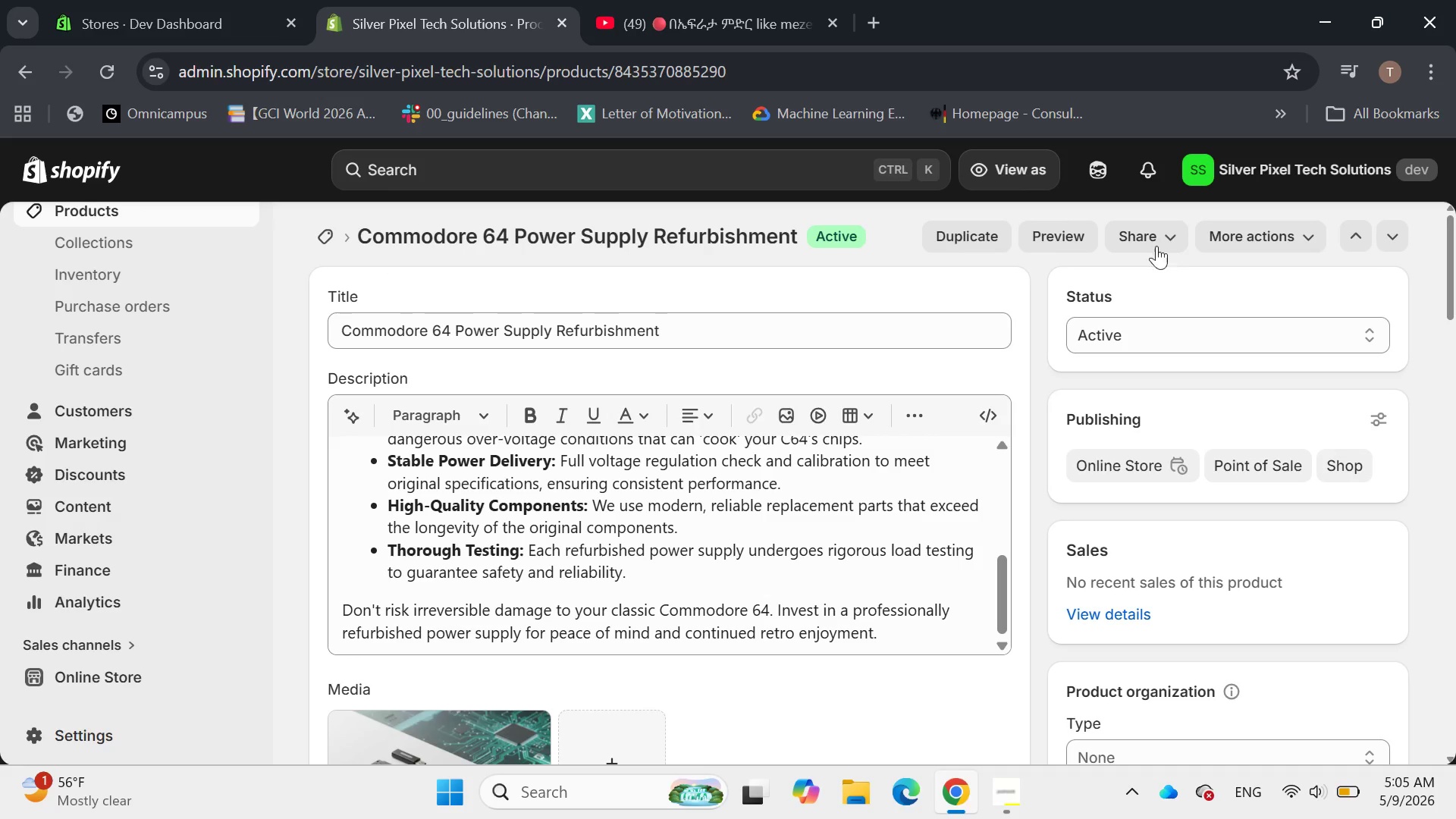 
wait(6.44)
 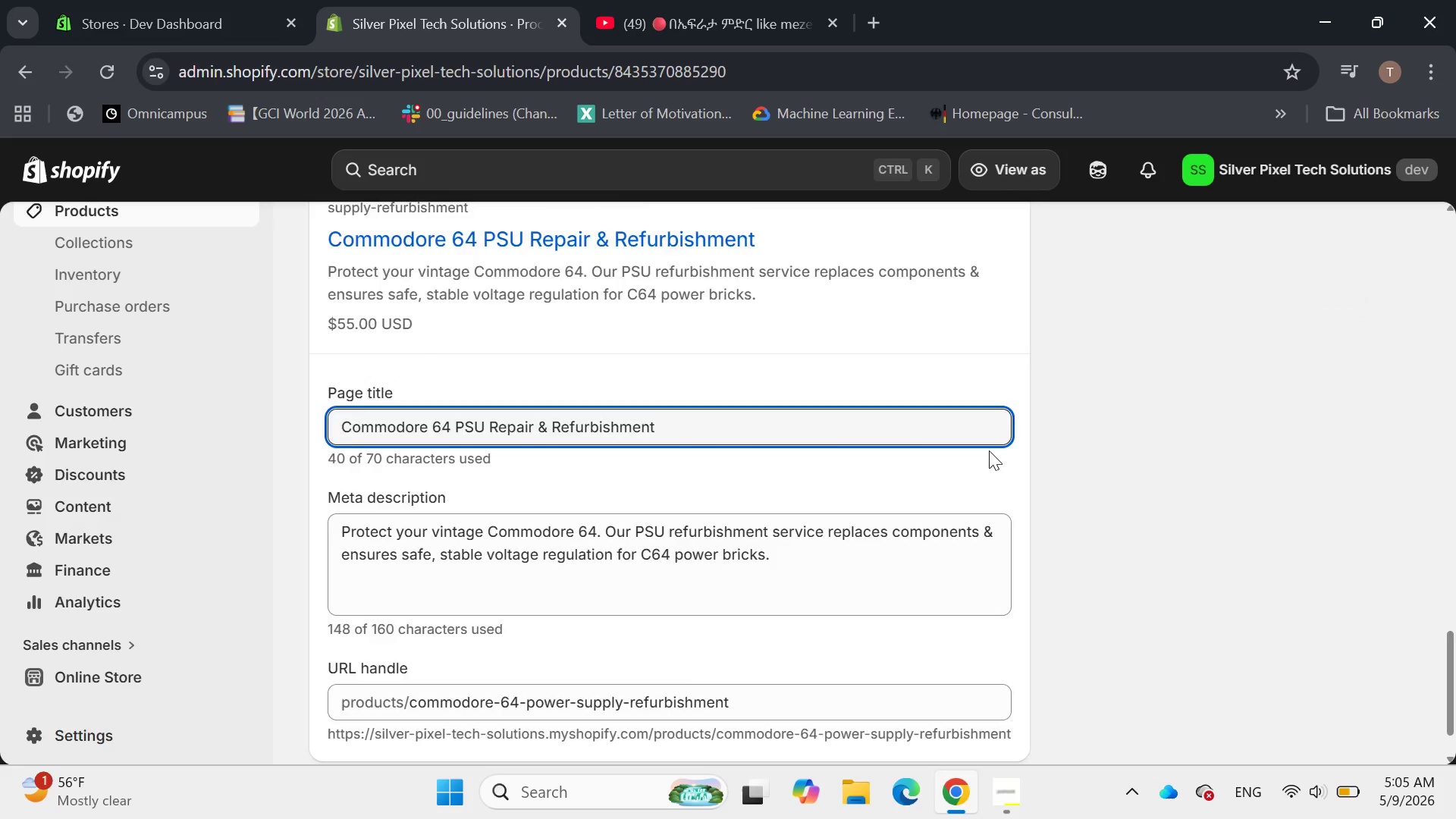 
left_click([1352, 228])
 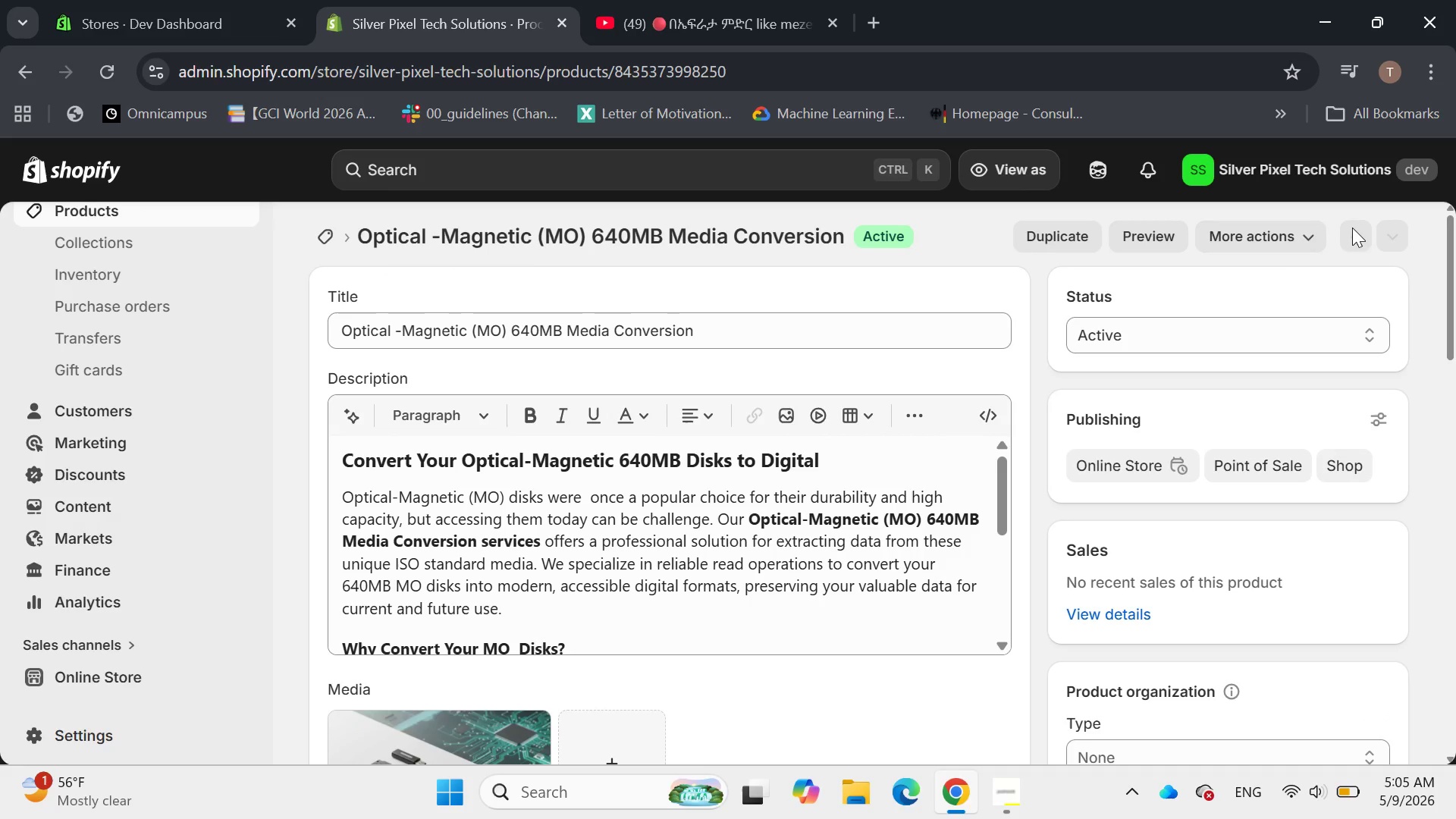 
left_click_drag(start_coordinate=[1352, 228], to_coordinate=[1352, 224])
 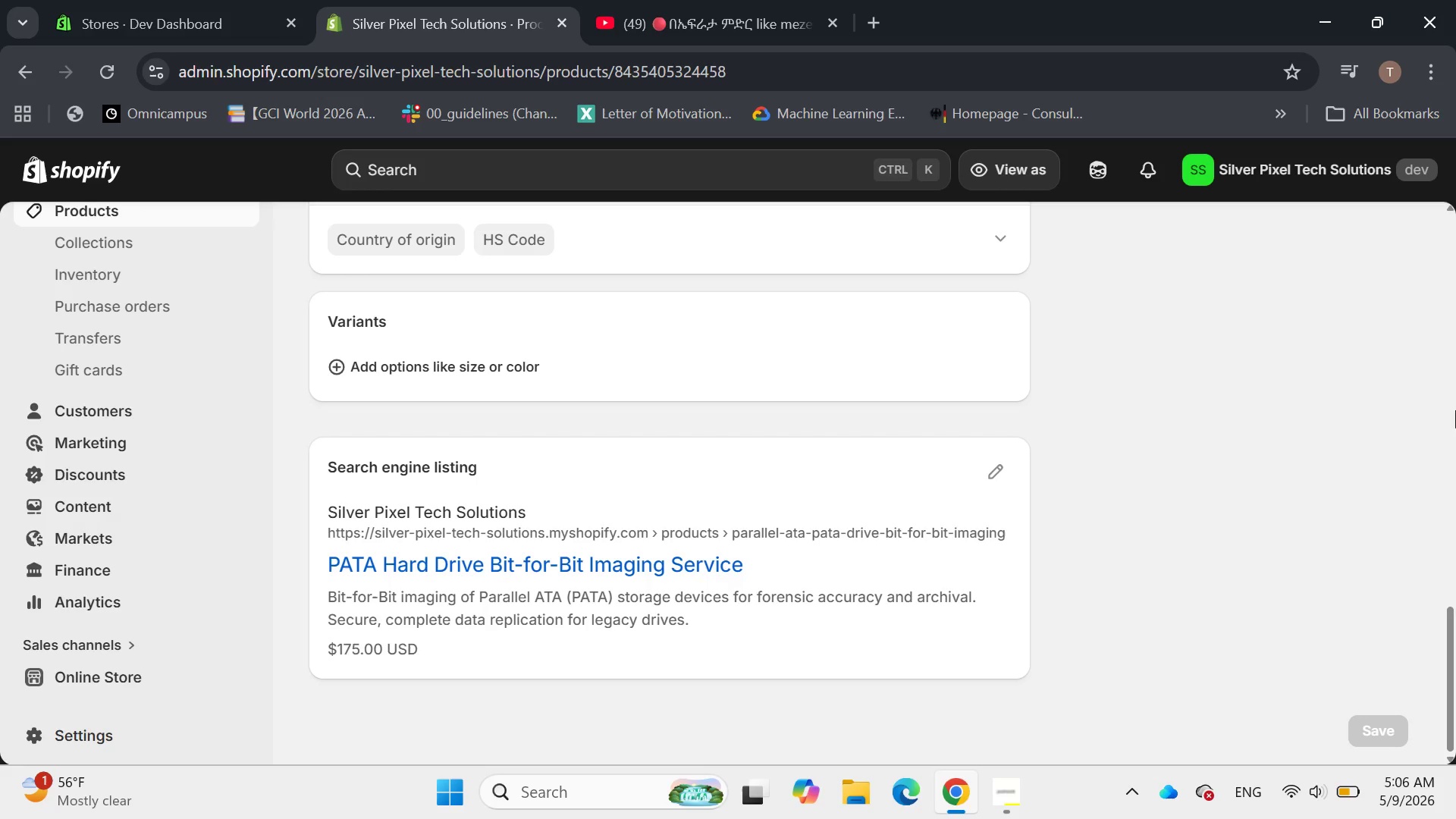 
left_click([992, 462])
 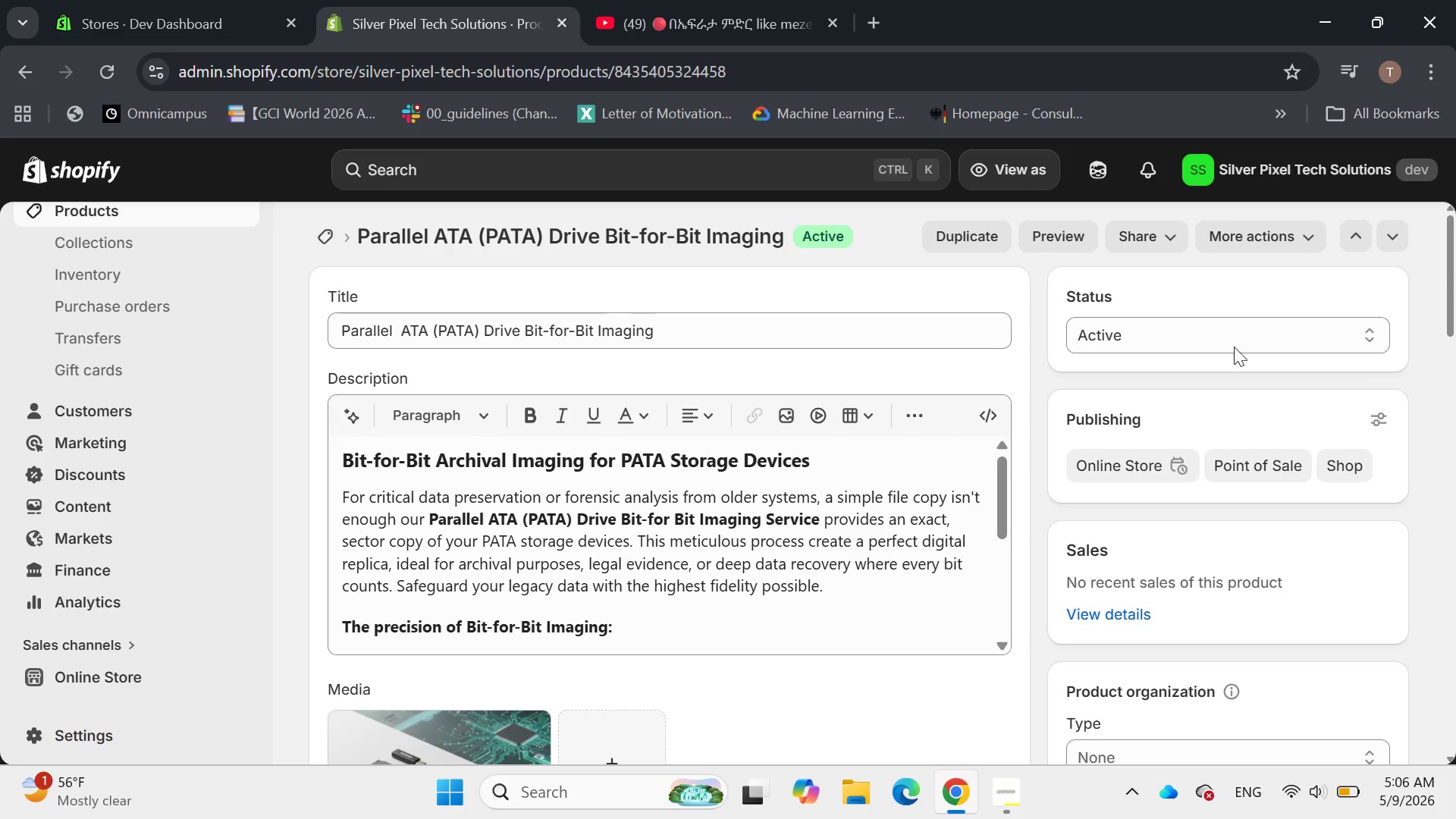 
left_click([1357, 246])
 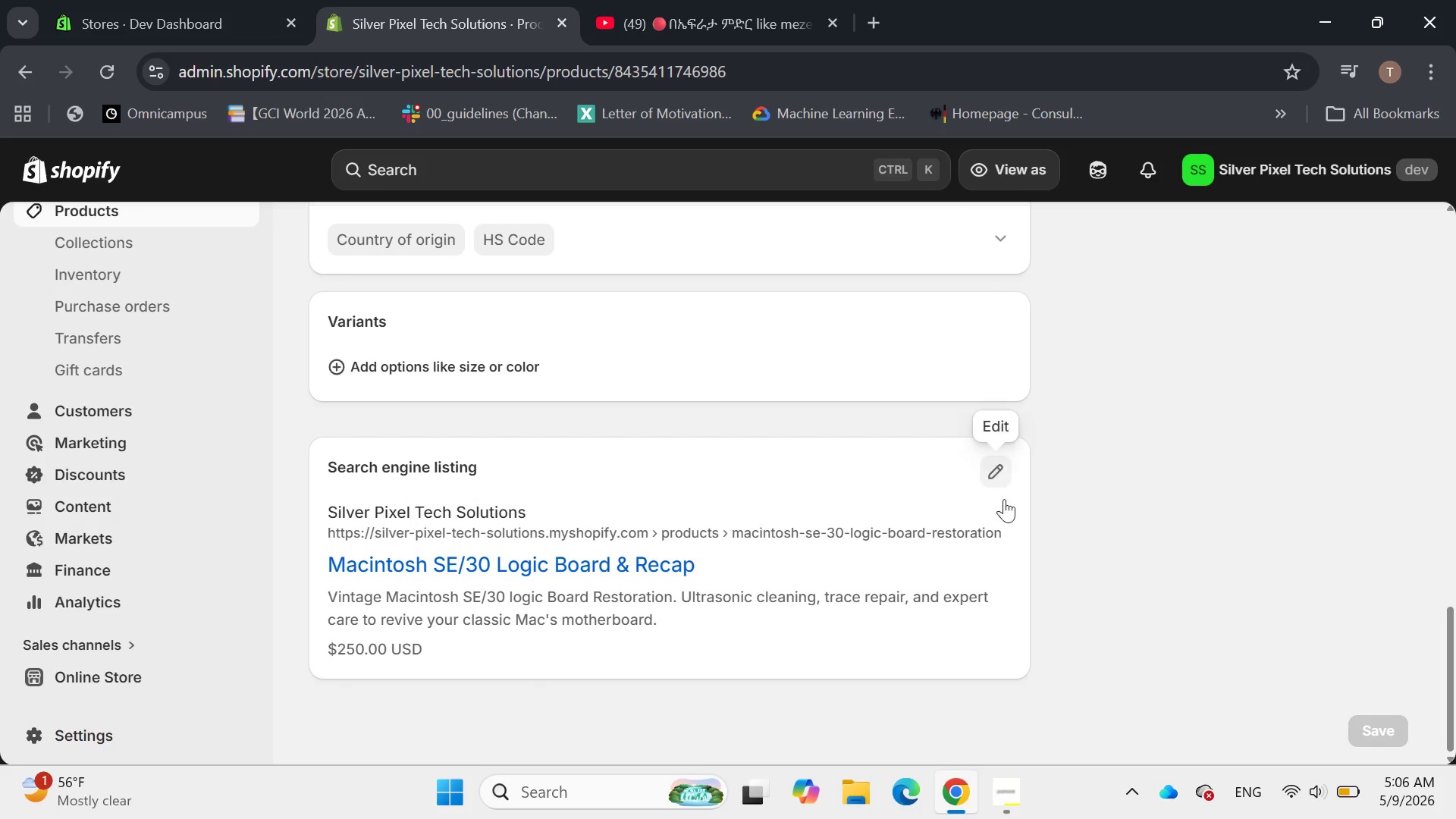 
left_click([1001, 475])
 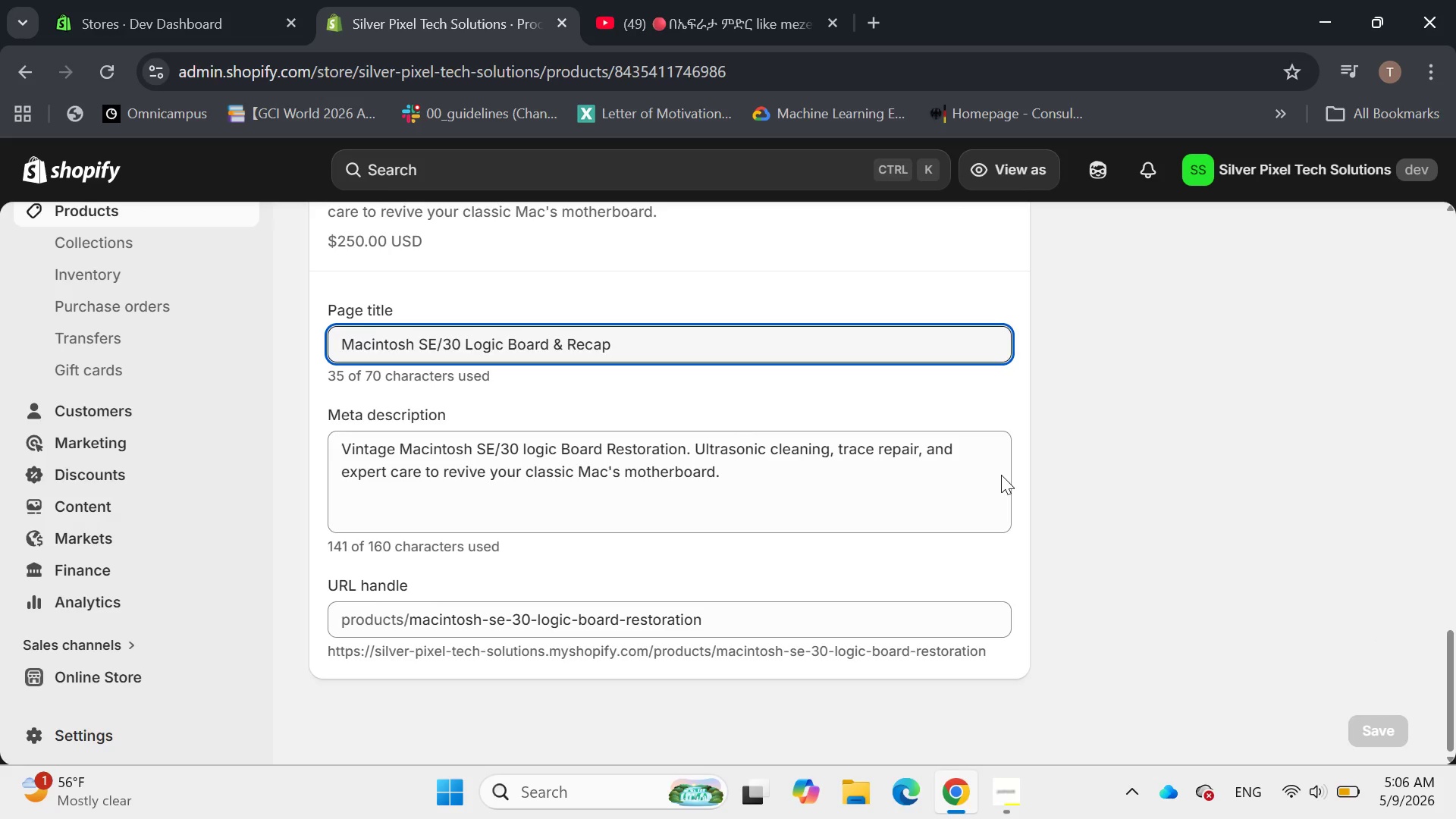 
mouse_move([1007, 417])
 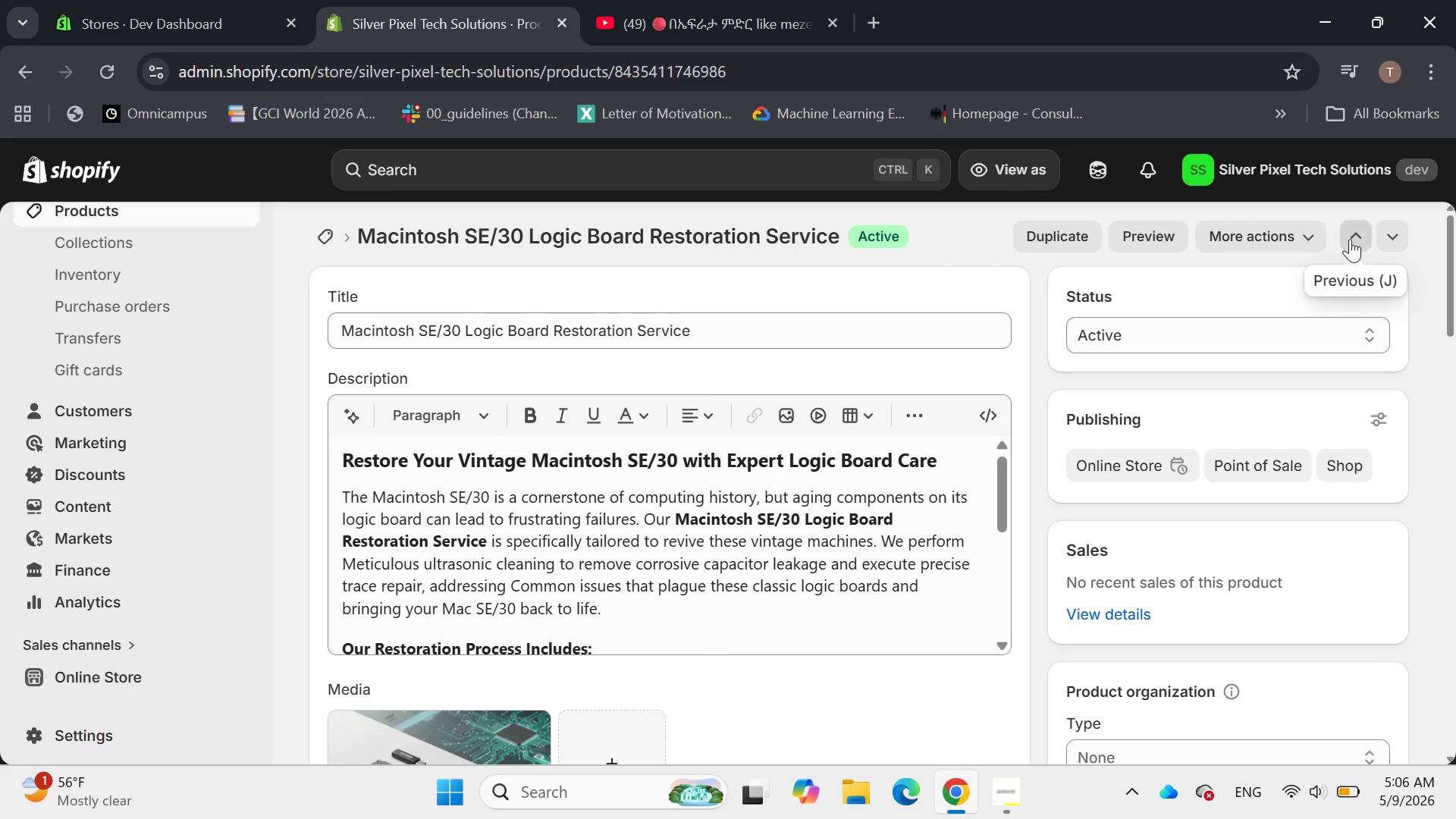 
left_click([1350, 239])
 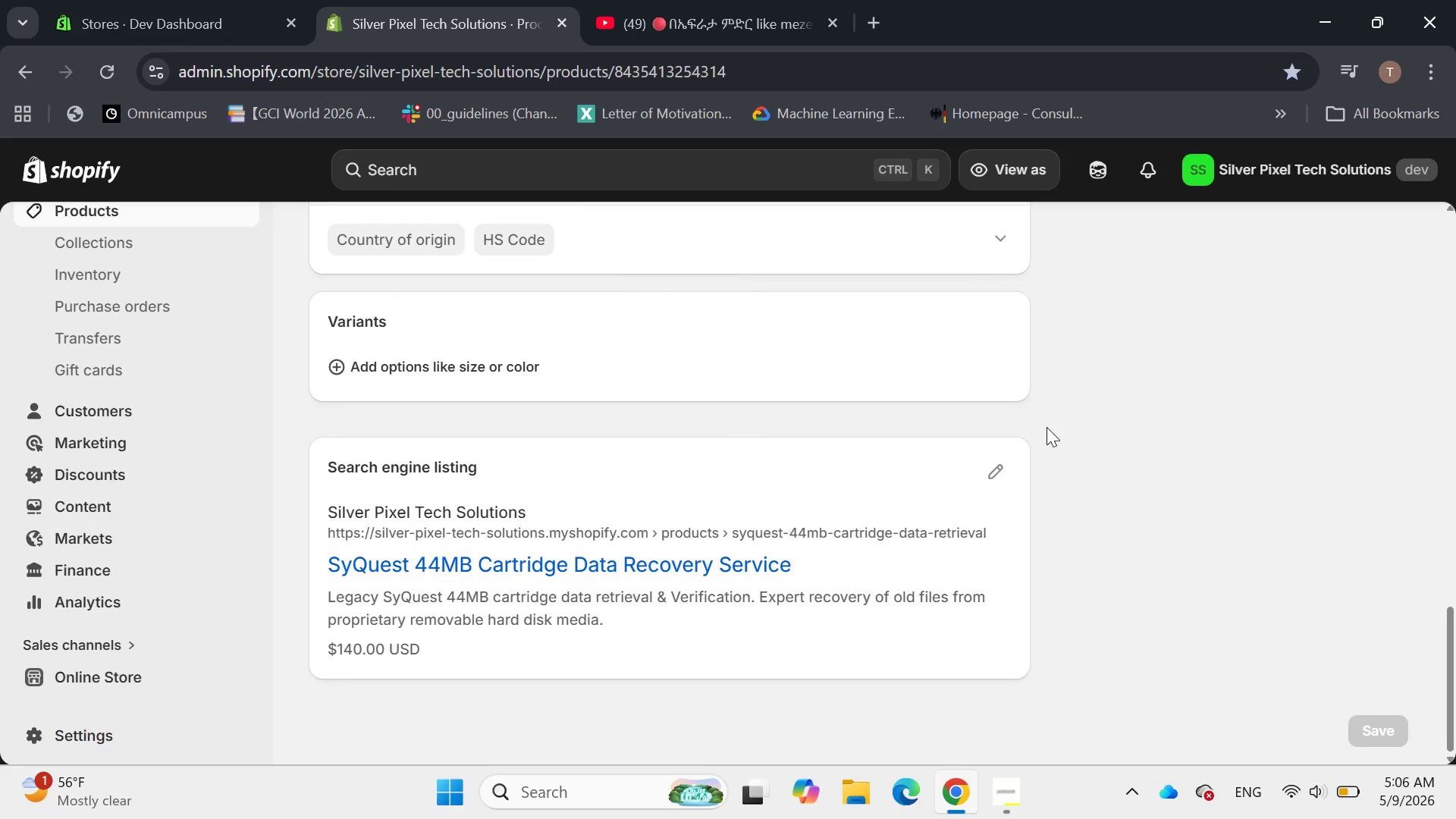 
left_click([994, 481])
 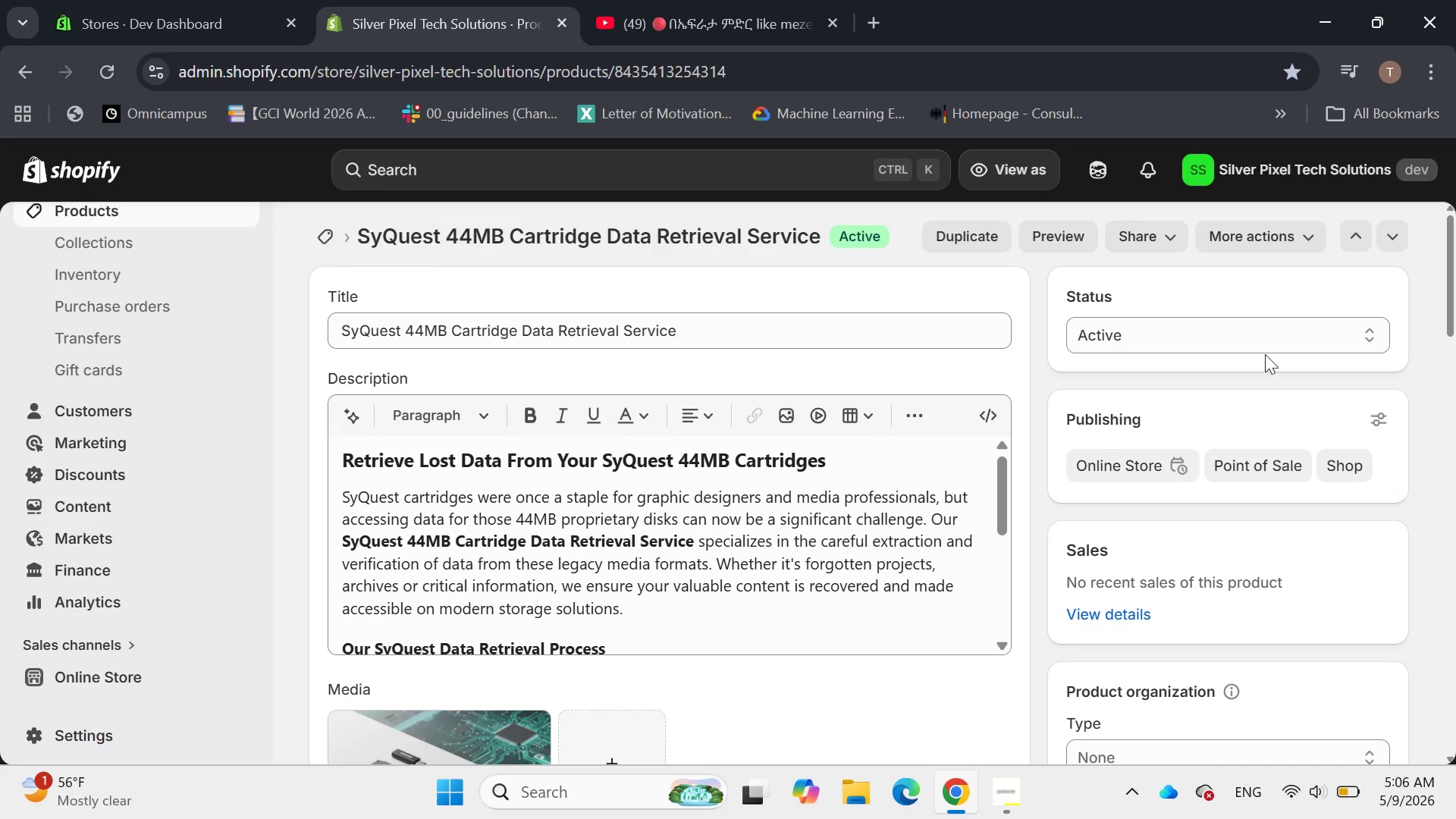 
left_click([1347, 237])
 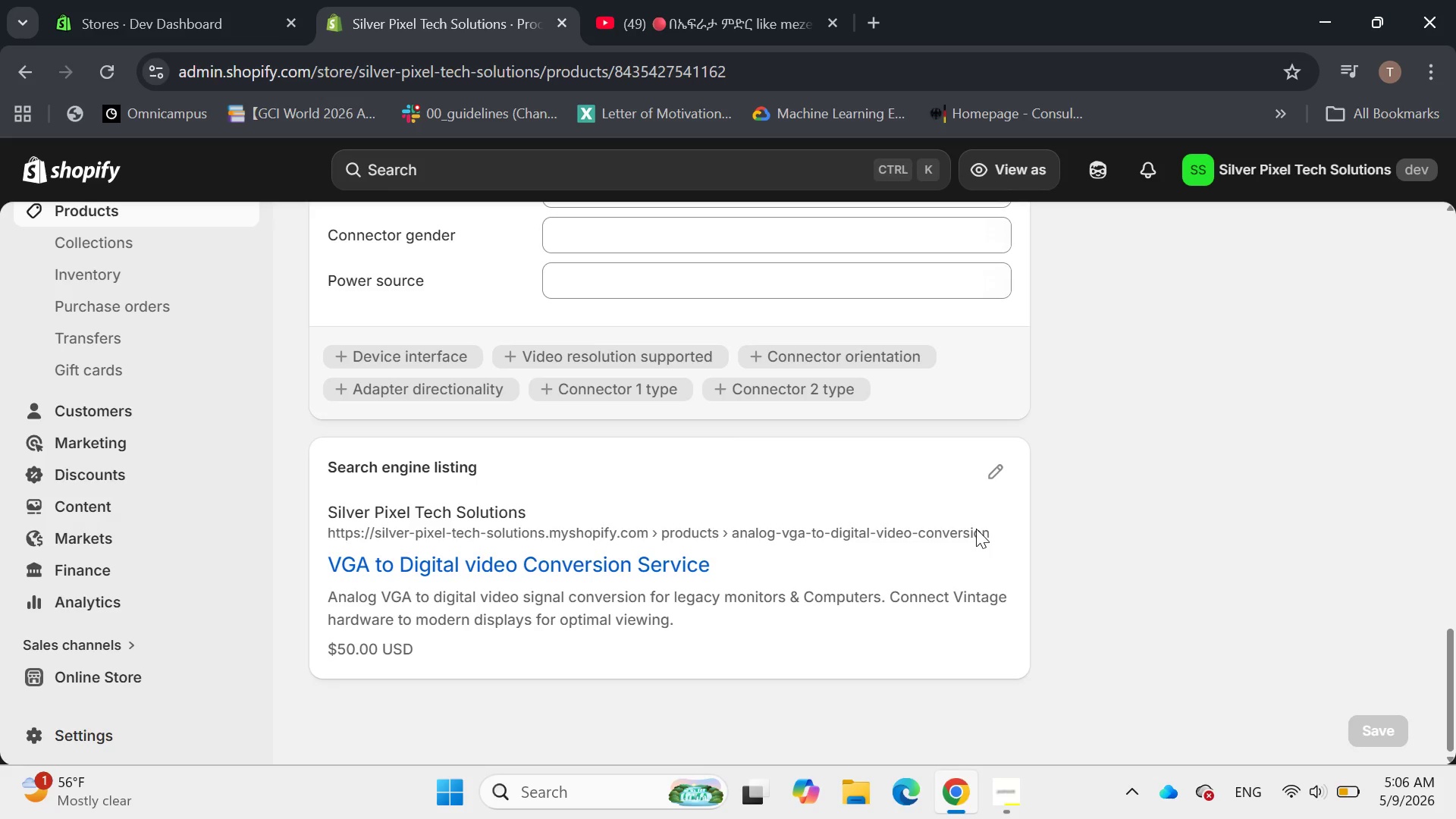 
wait(5.16)
 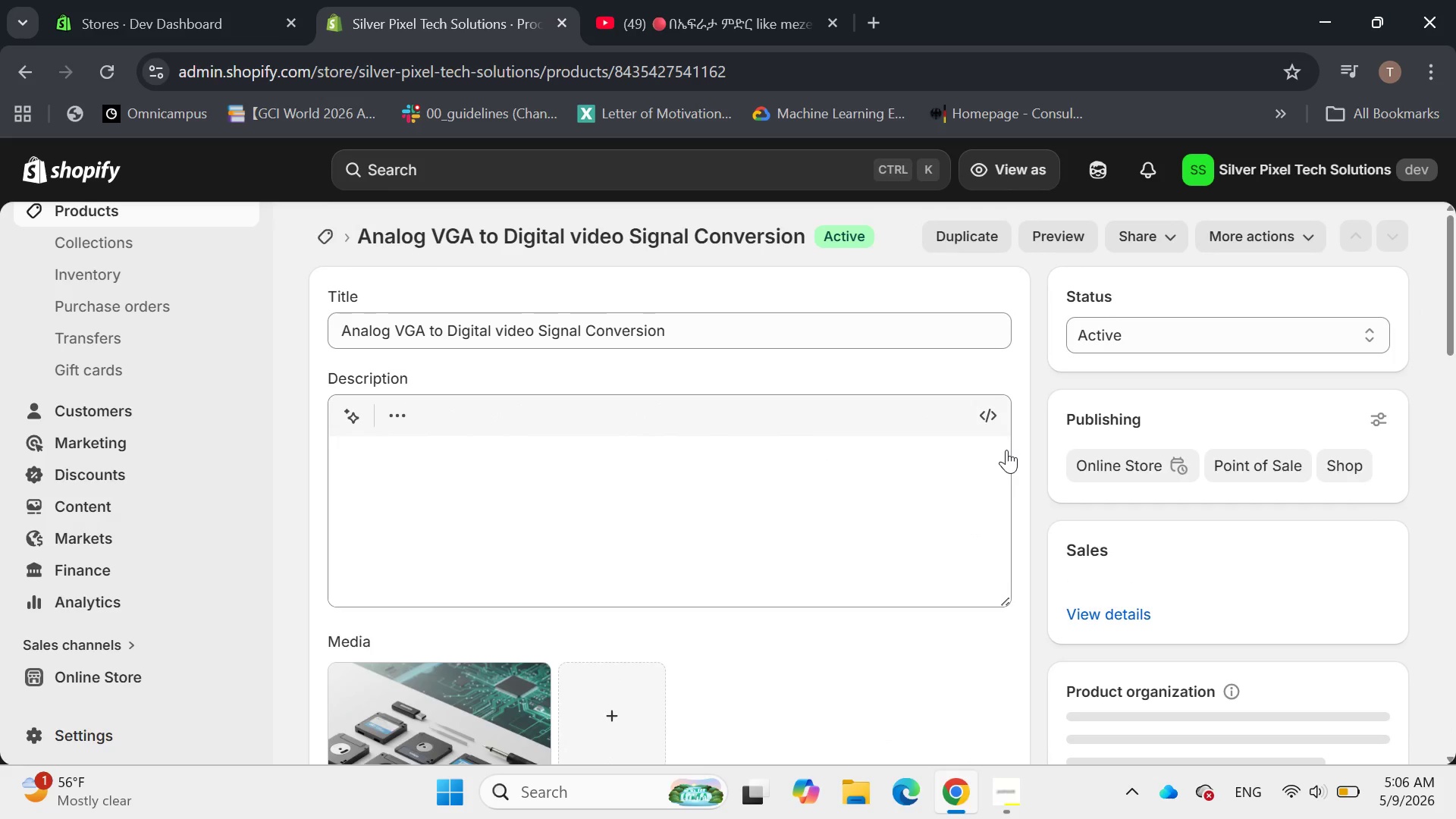 
left_click([1002, 470])
 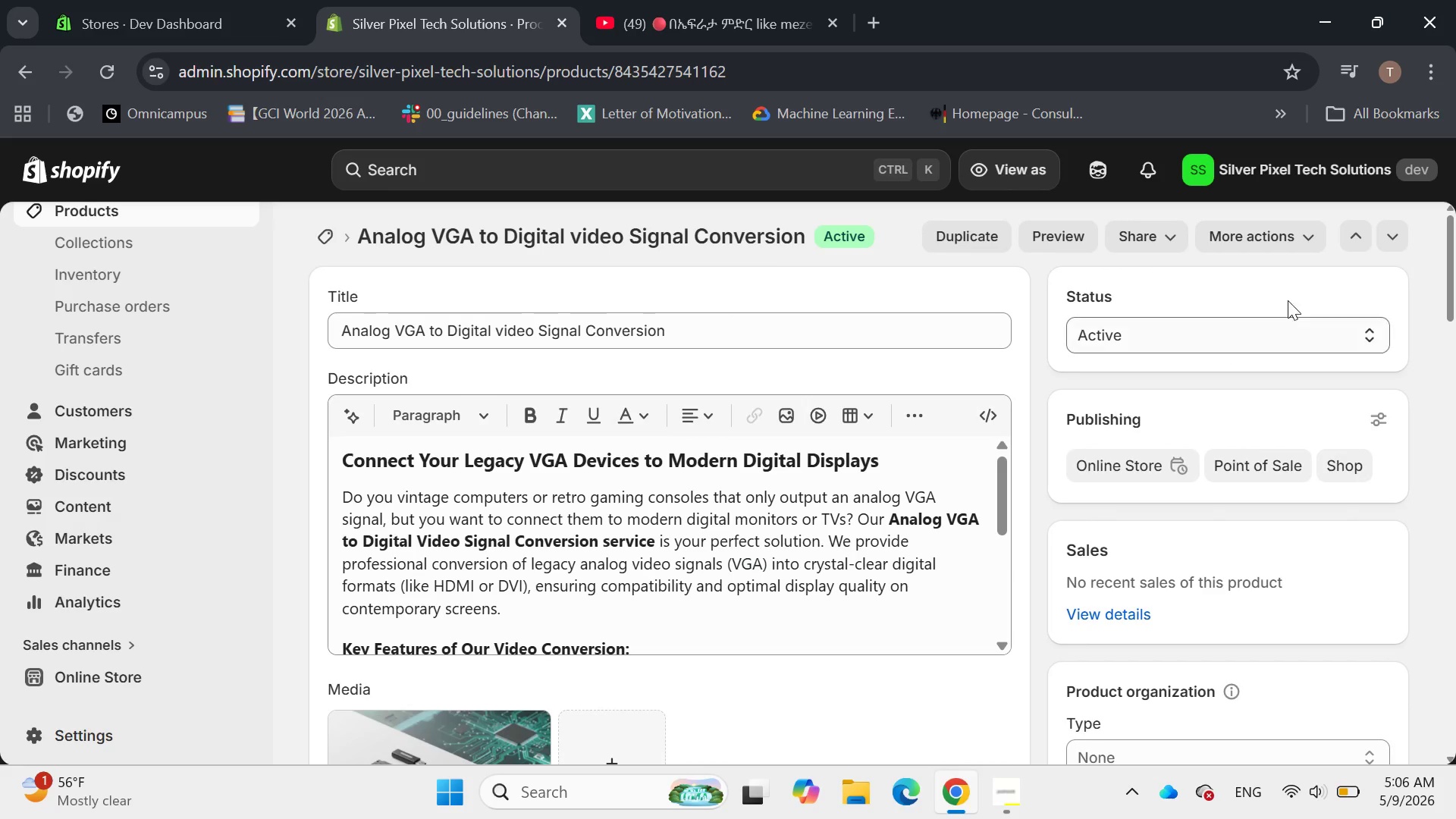 
left_click([1355, 234])
 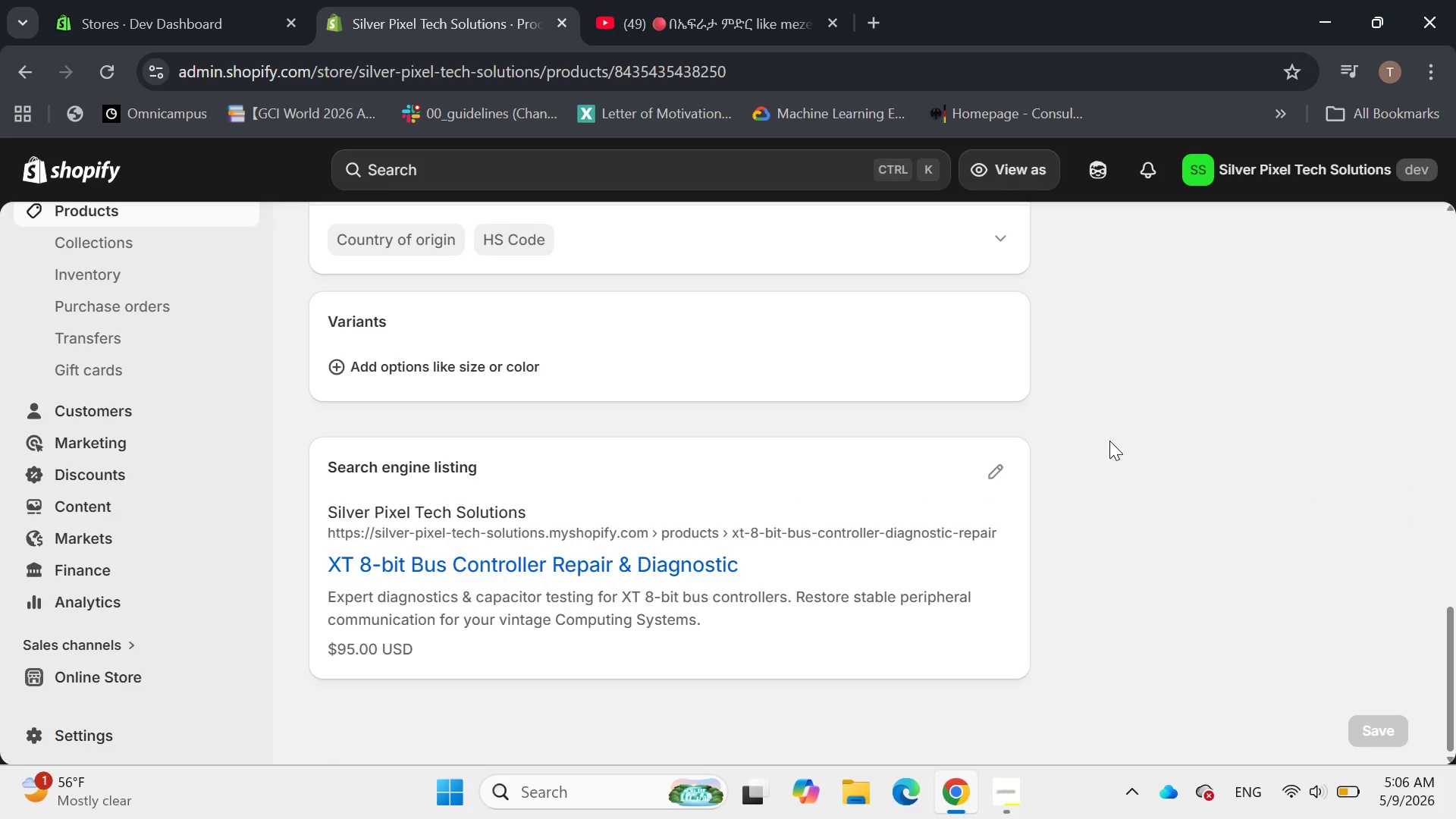 
left_click([1004, 472])
 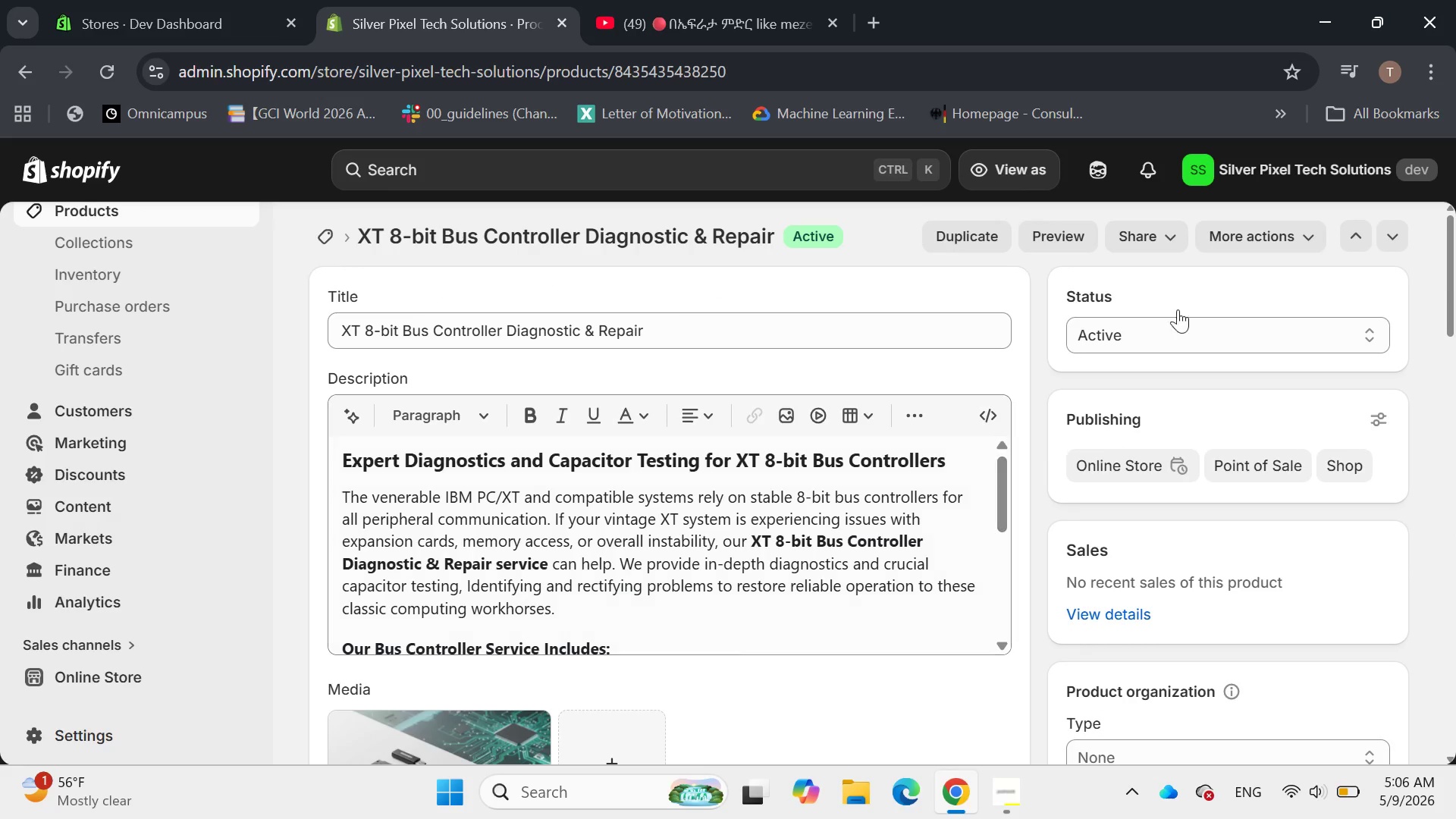 
left_click([1351, 236])
 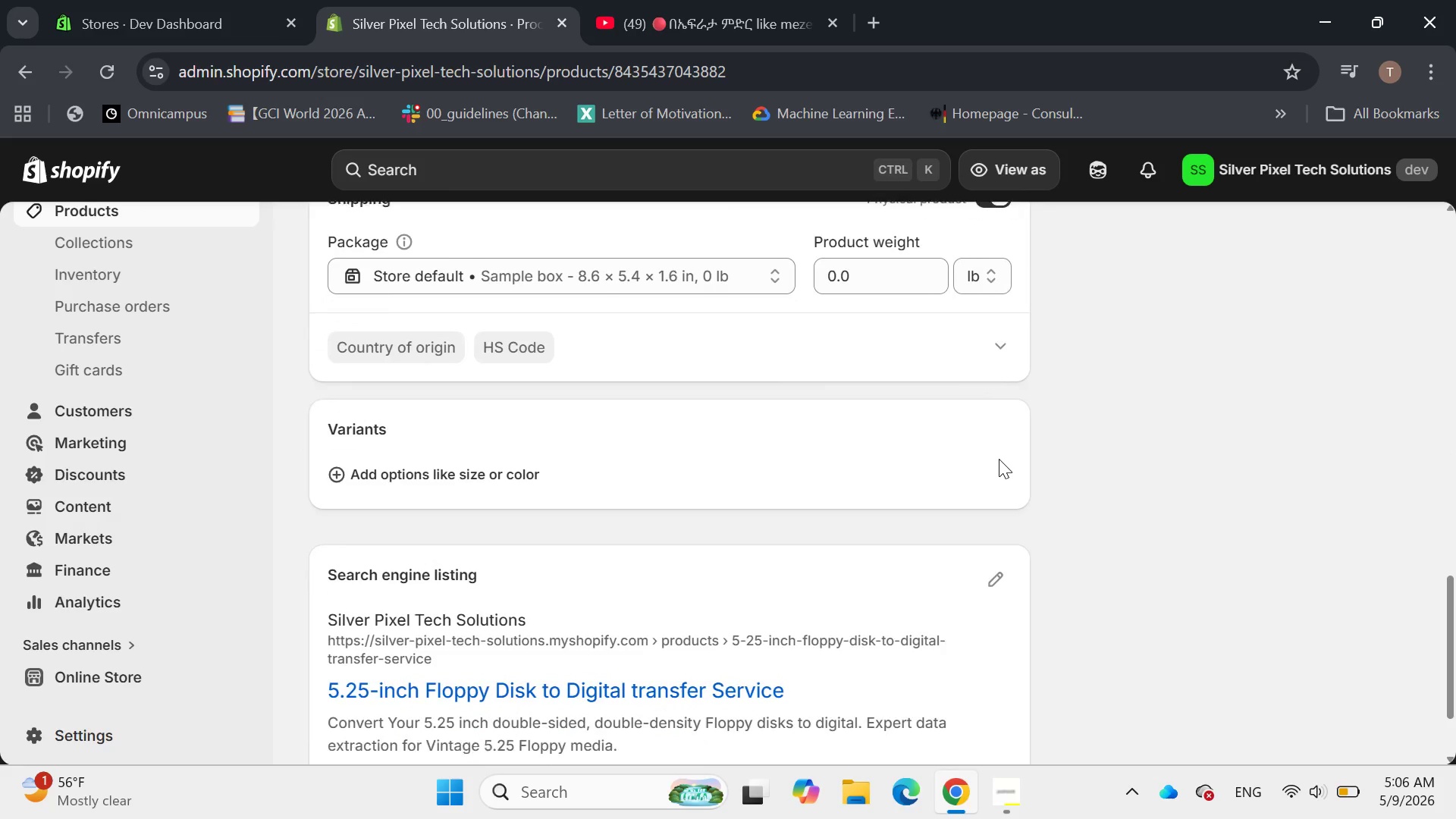 
wait(5.73)
 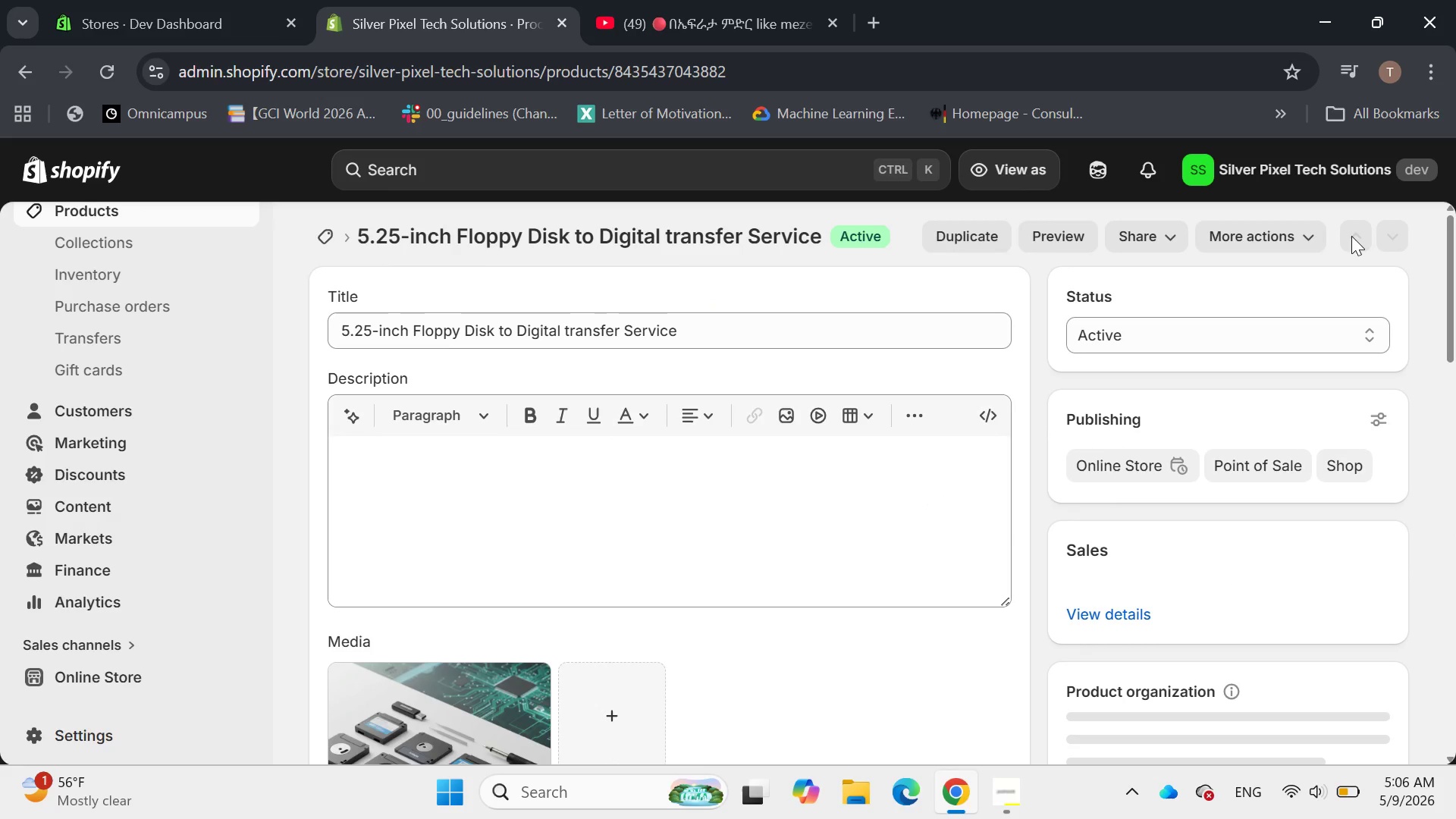 
left_click([997, 457])
 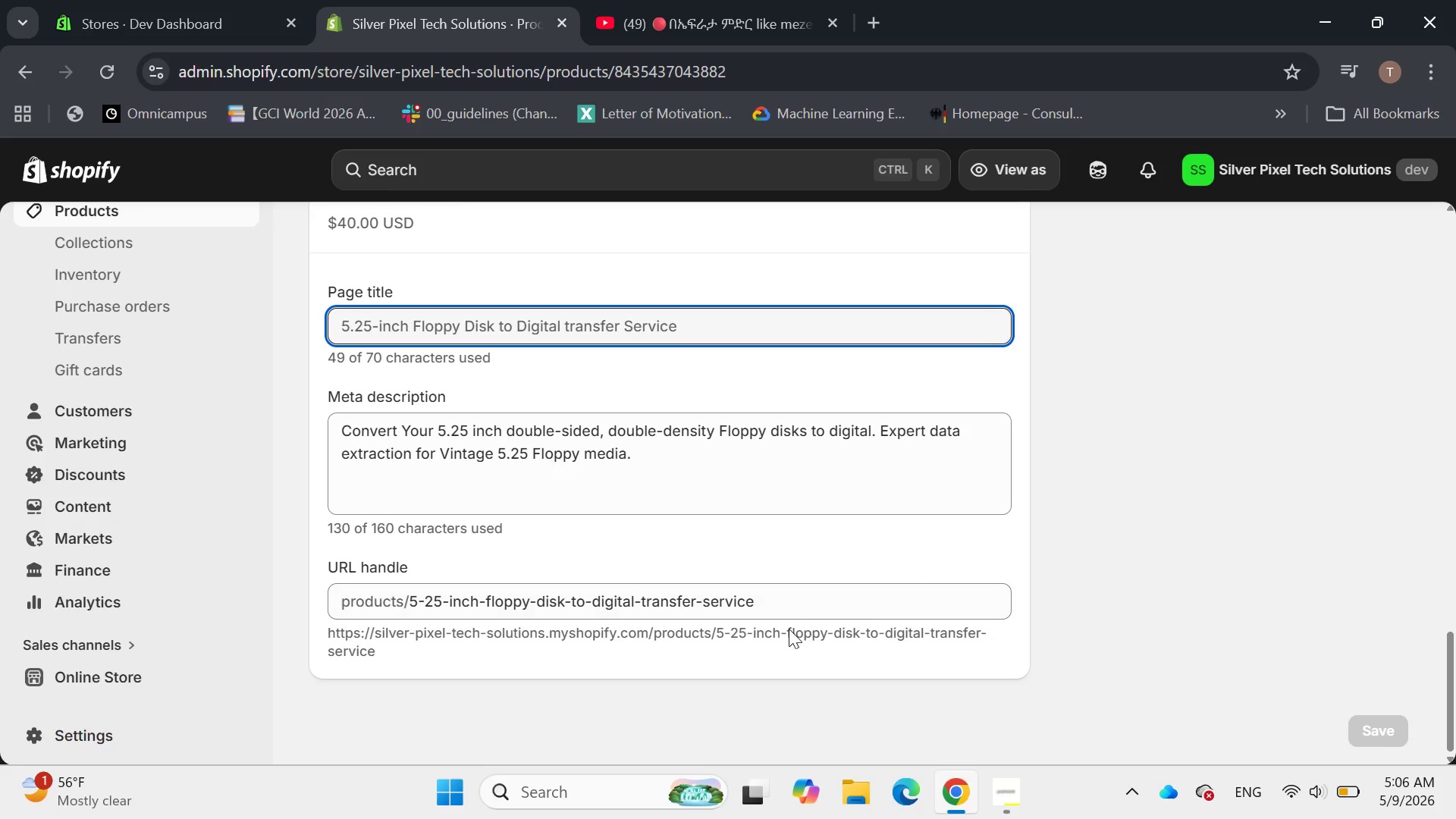 
left_click_drag(start_coordinate=[783, 607], to_coordinate=[696, 600])
 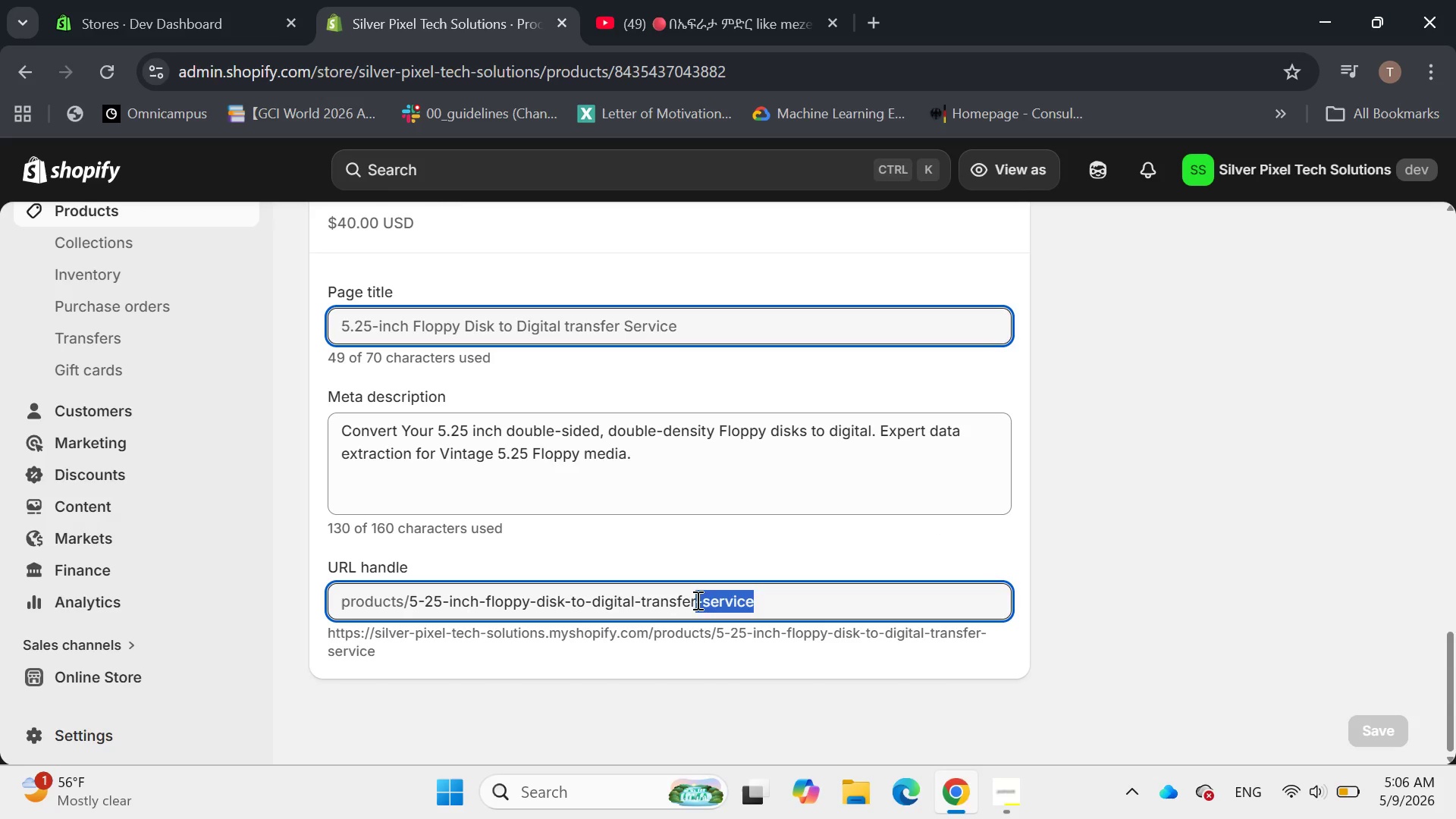 
key(Backspace)
 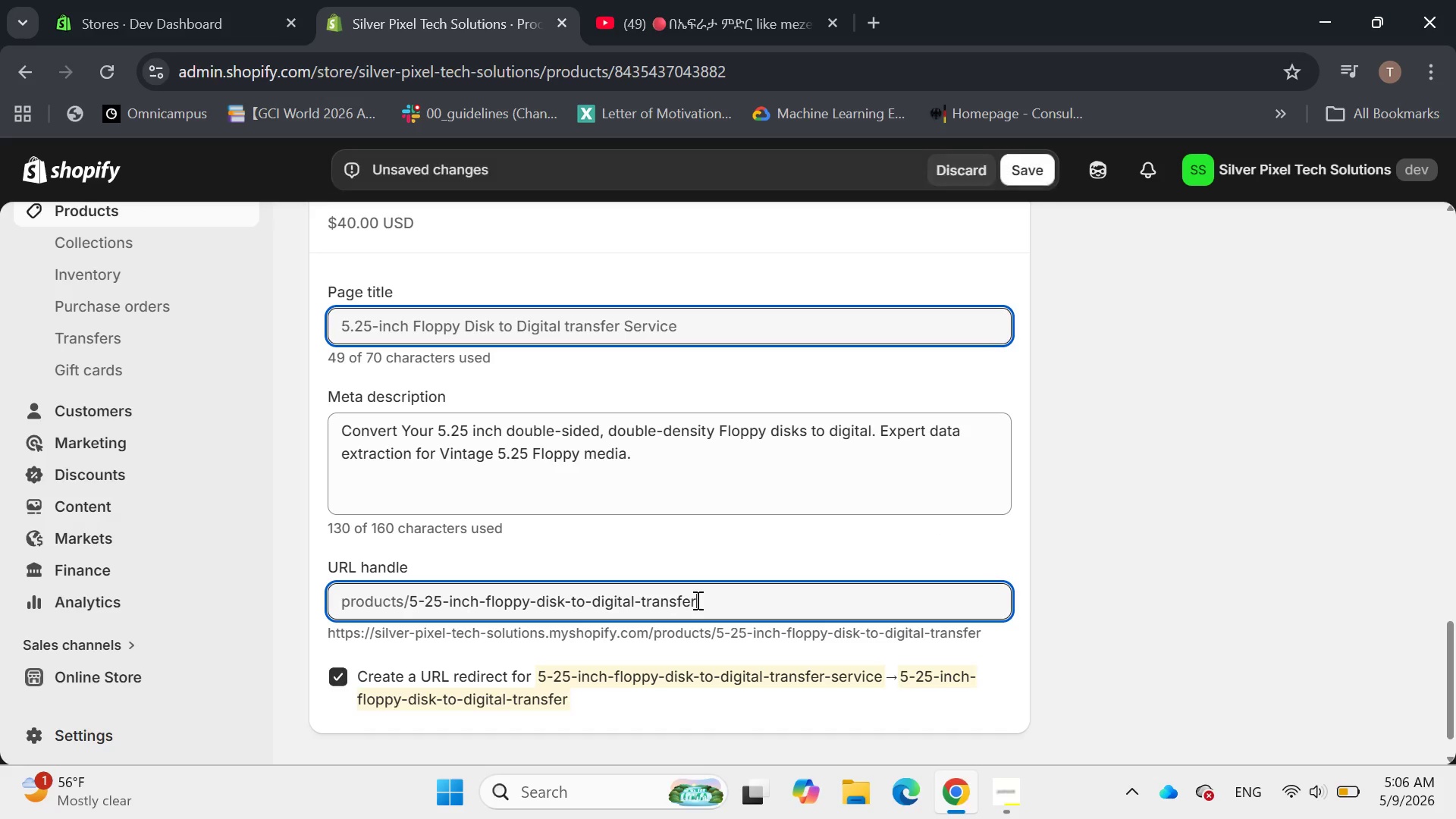 
key(Enter)
 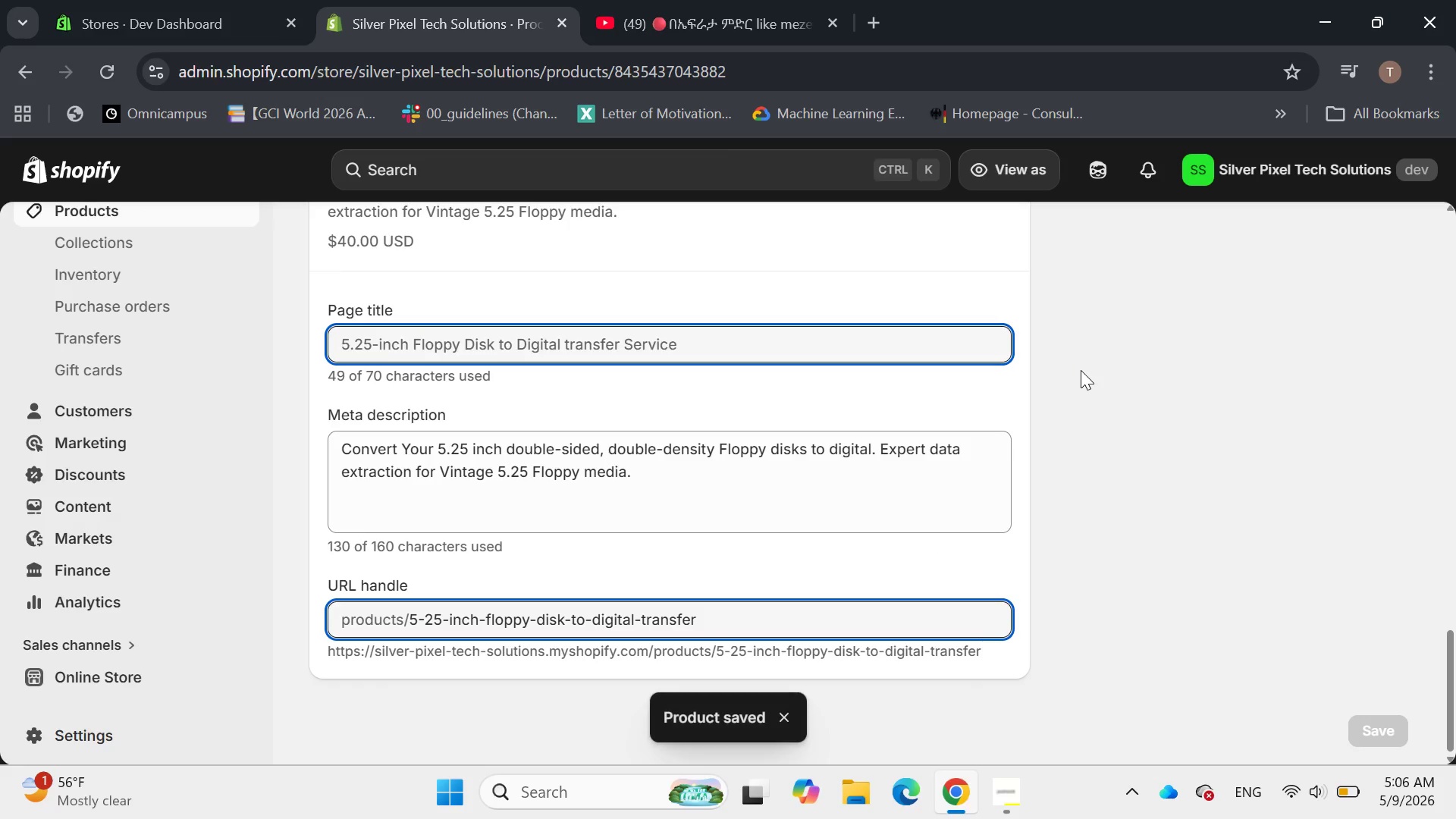 
mouse_move([664, 434])
 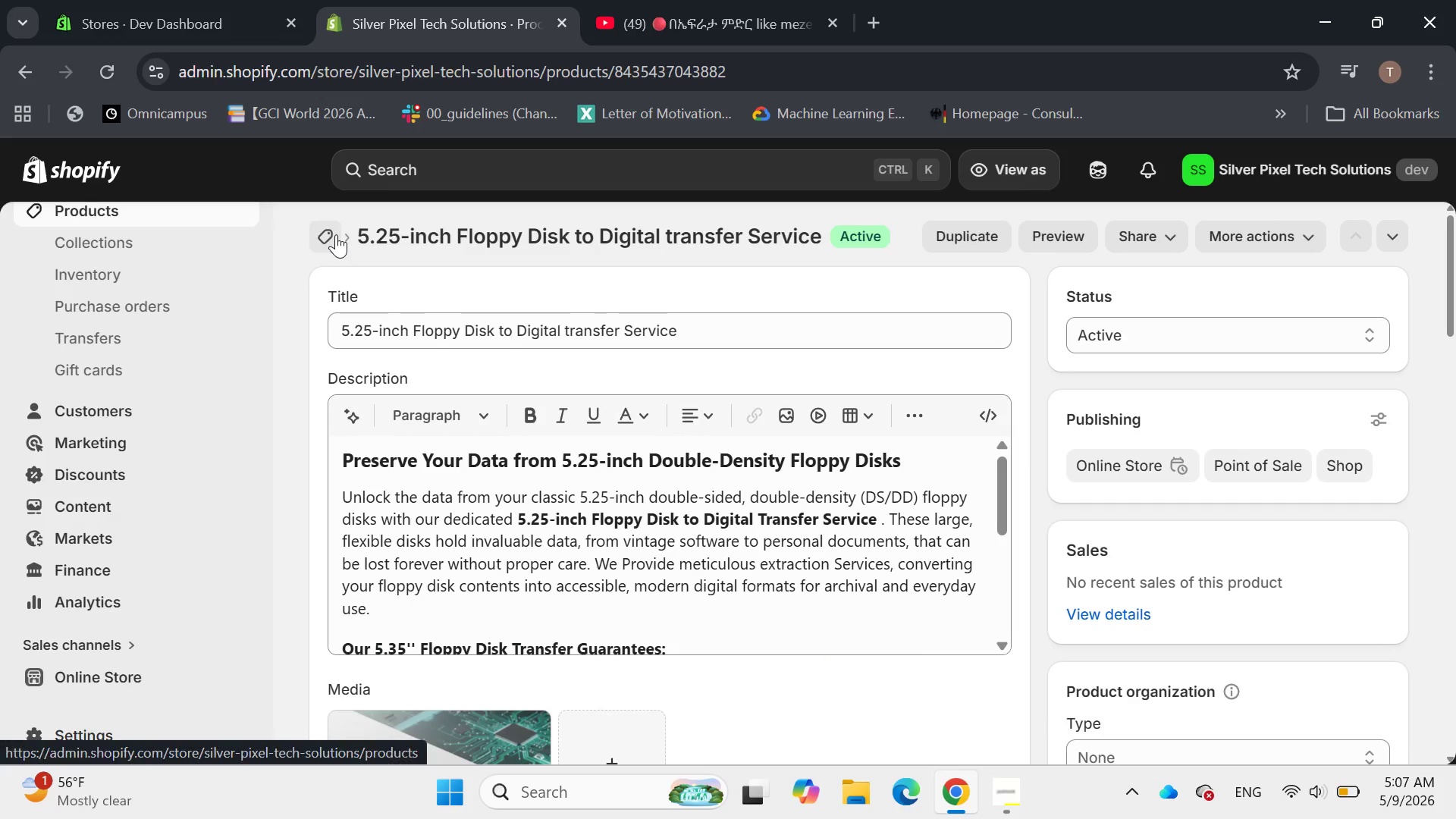 
left_click([336, 234])
 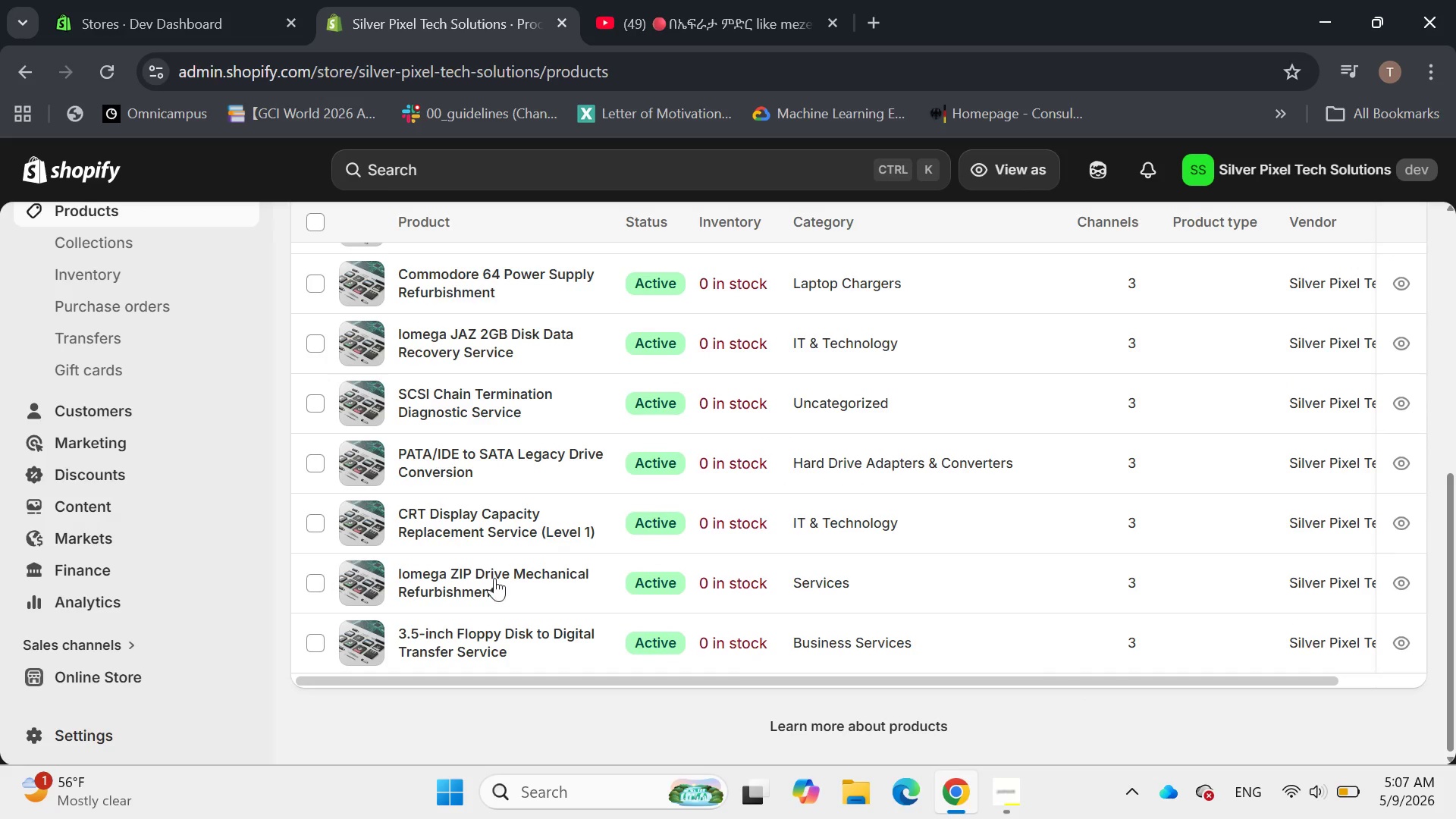 
left_click([435, 641])
 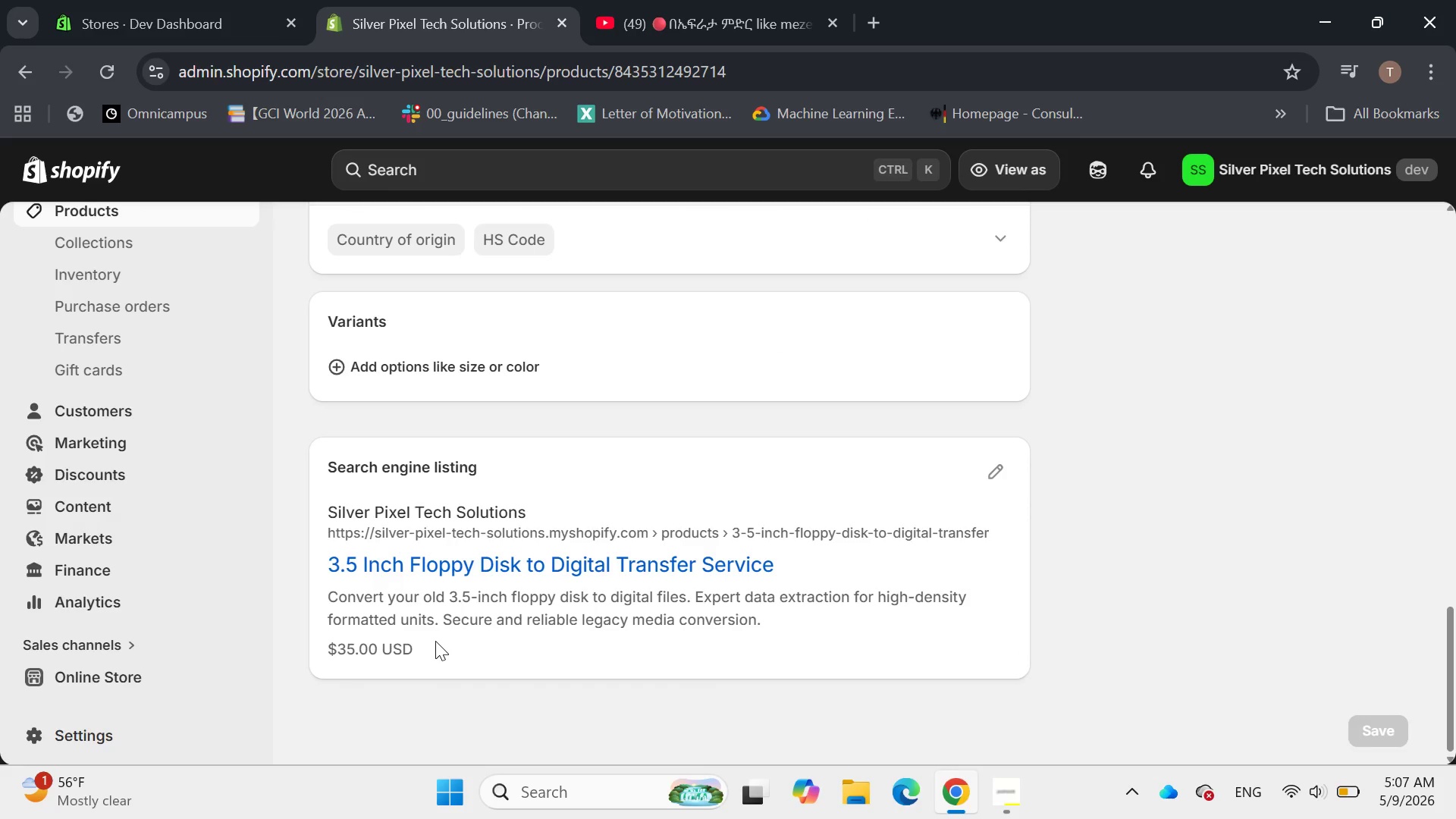 
wait(5.84)
 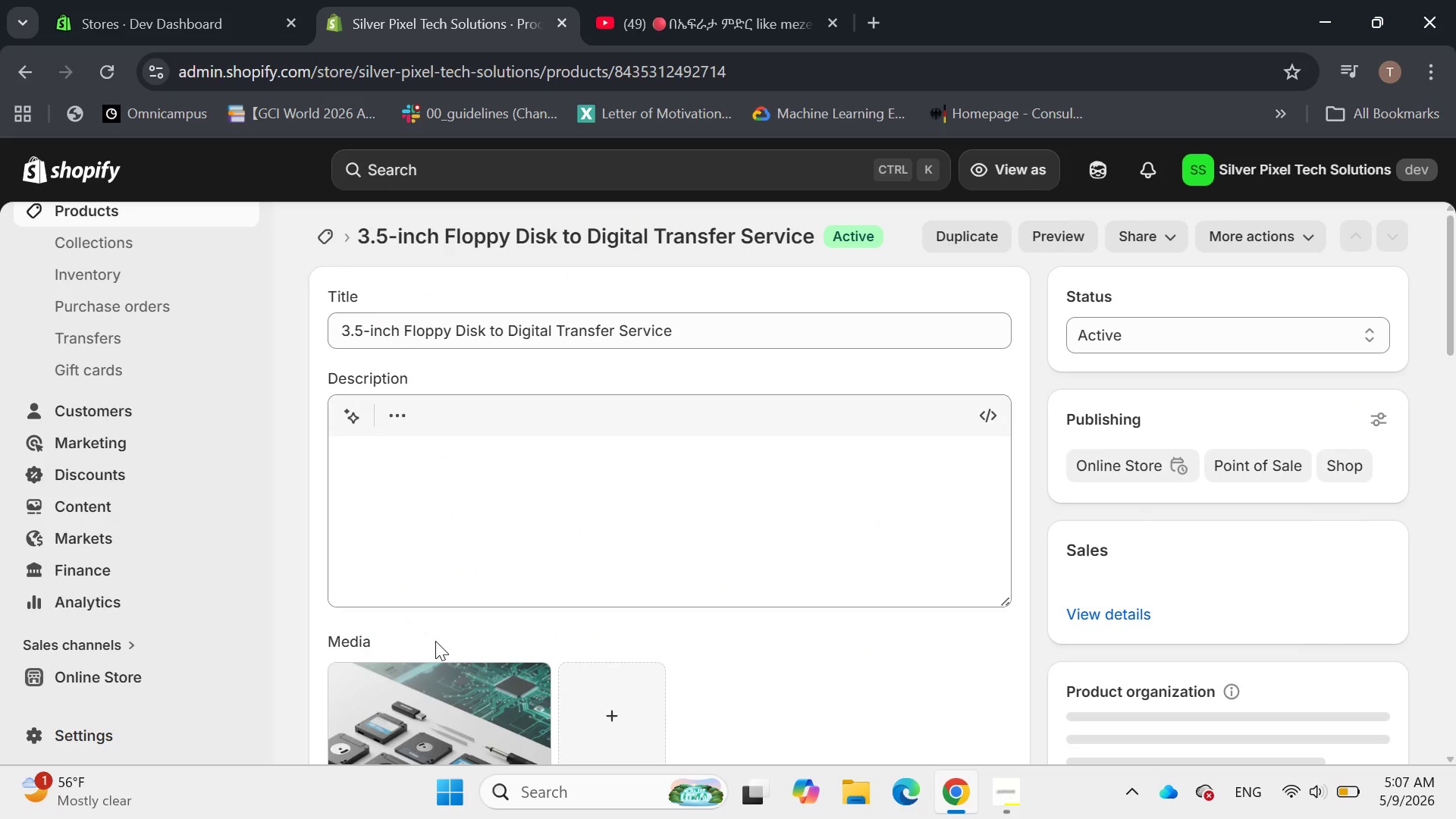 
left_click([1012, 477])
 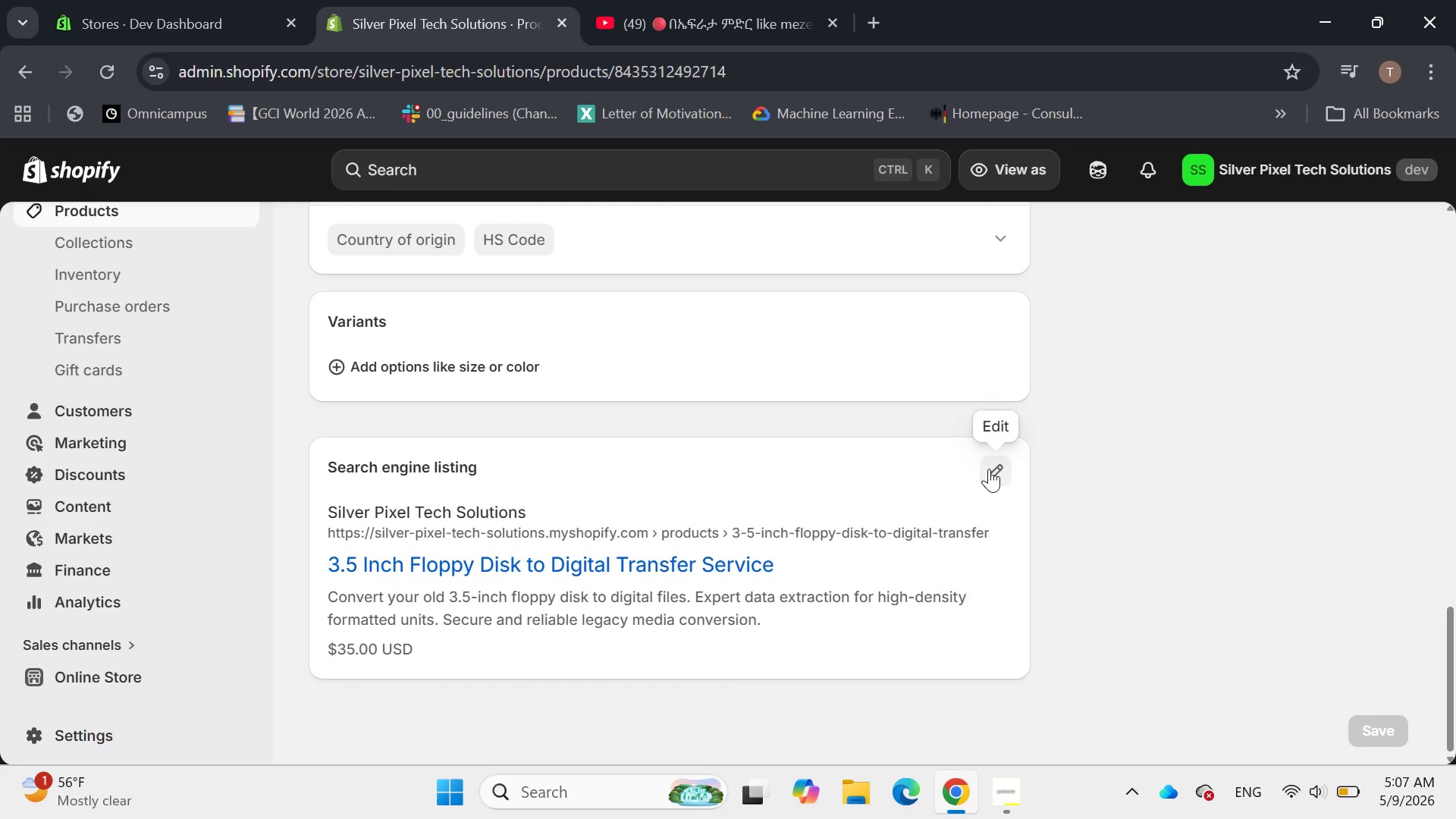 
left_click([989, 469])
 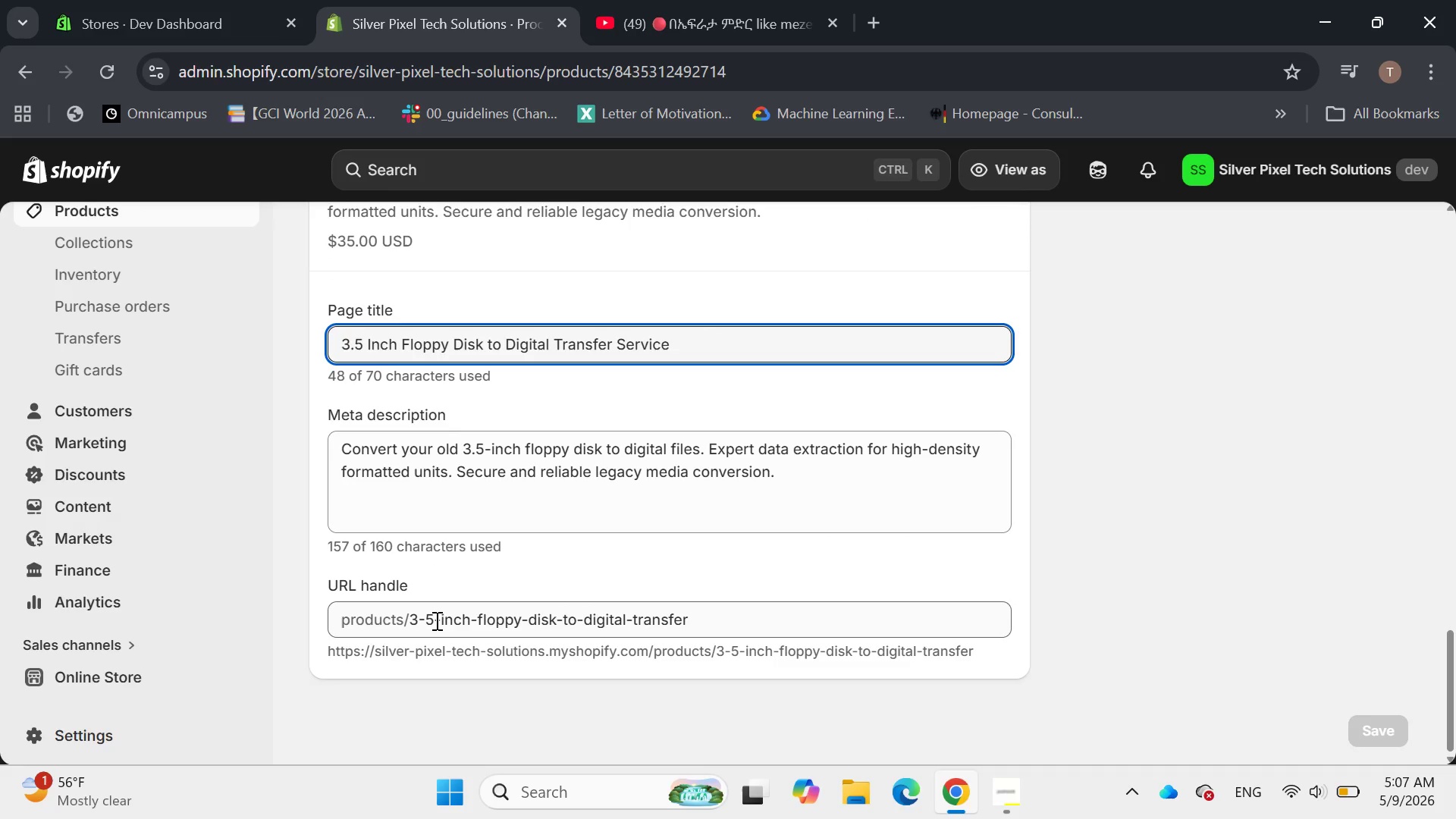 
wait(5.34)
 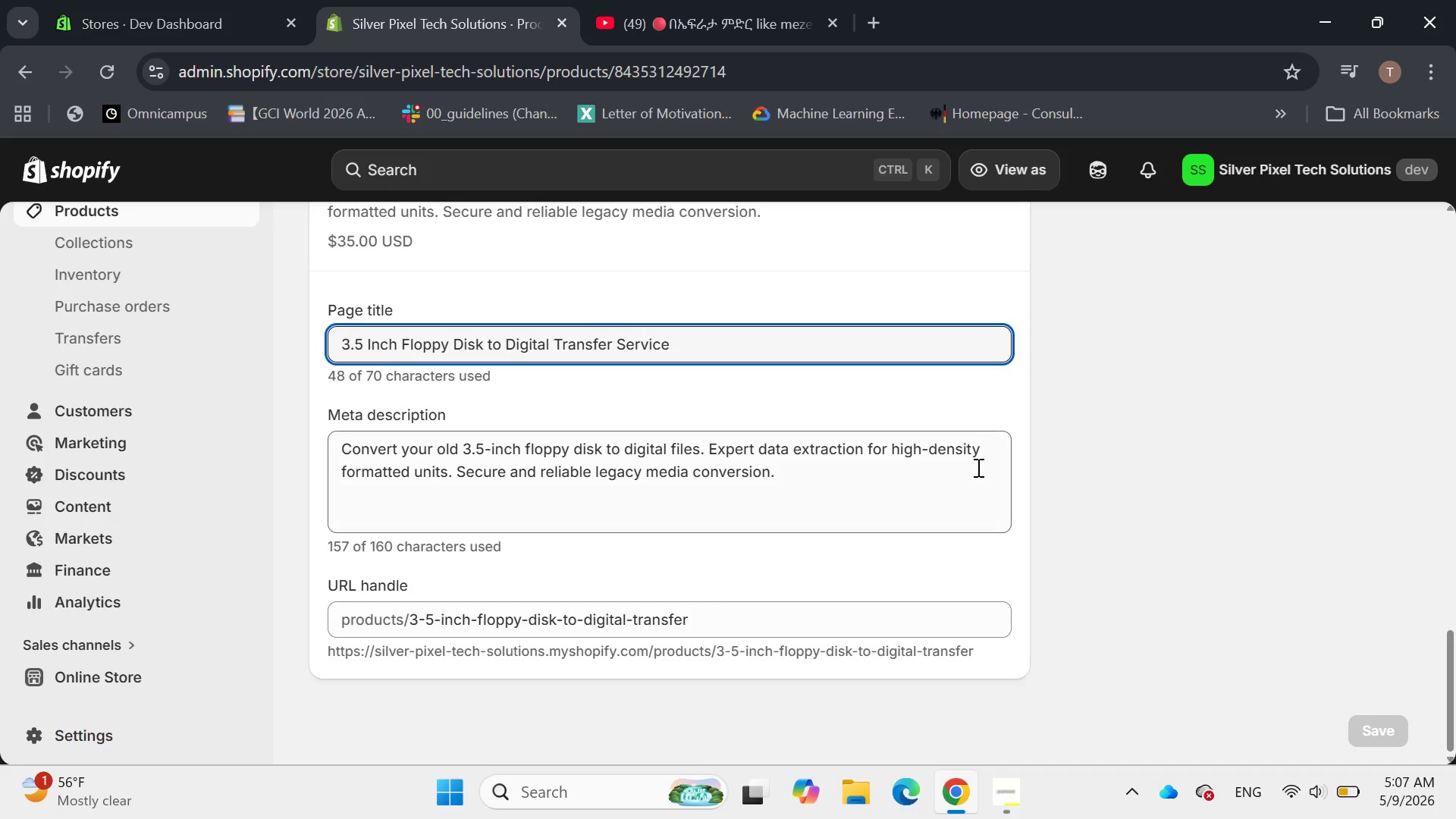 
left_click([435, 620])
 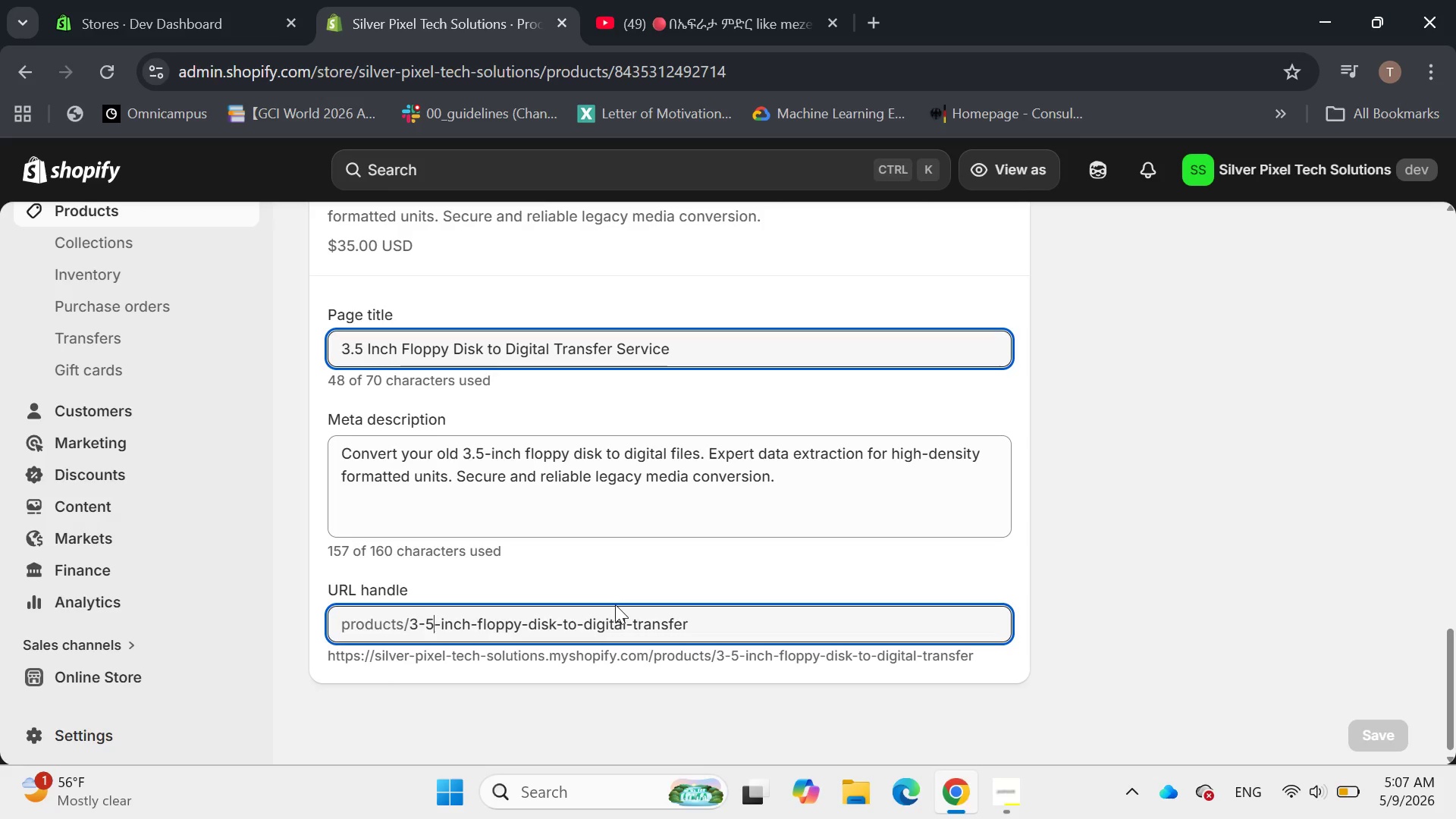 
wait(9.2)
 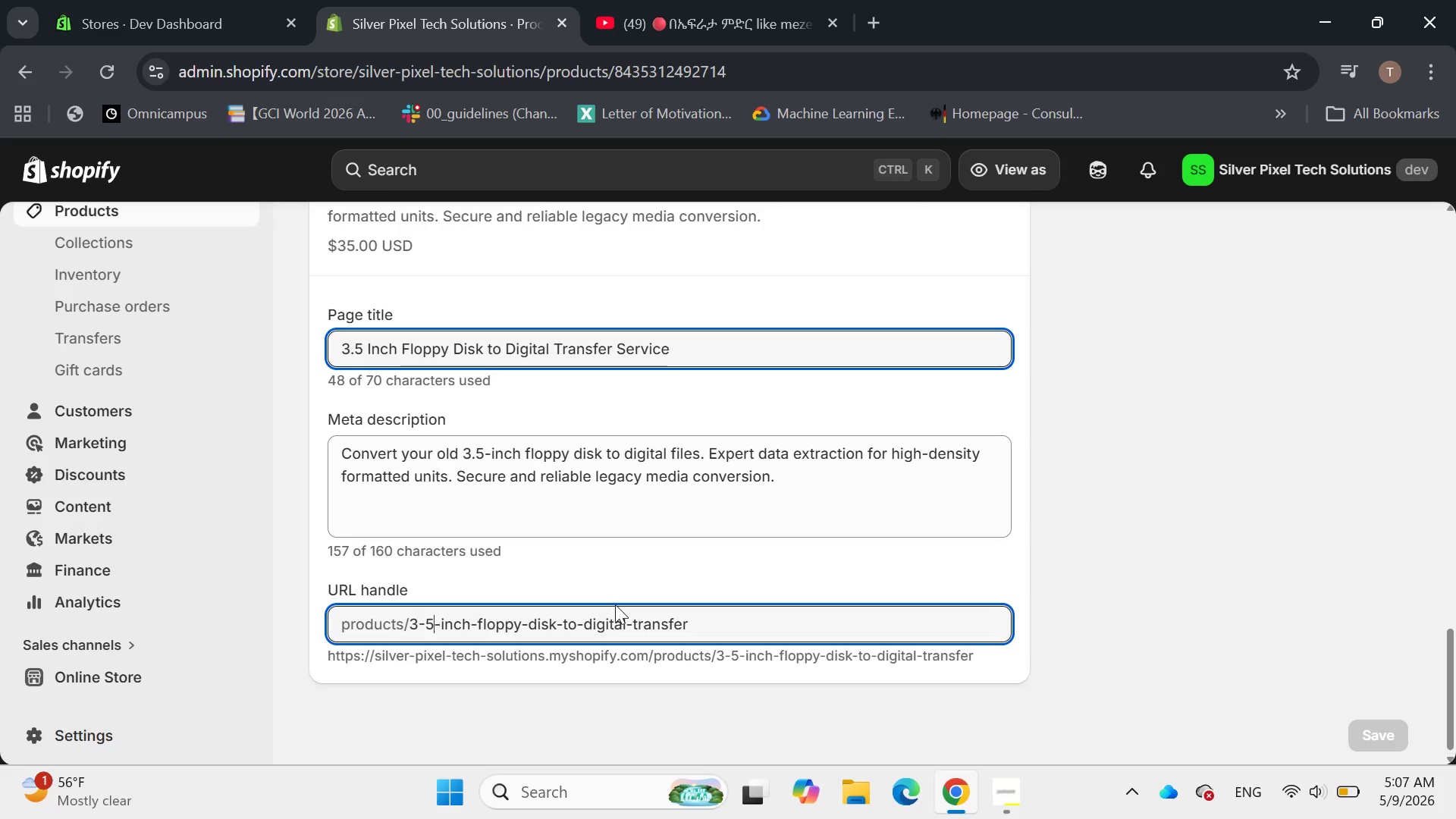 
left_click([363, 175])
 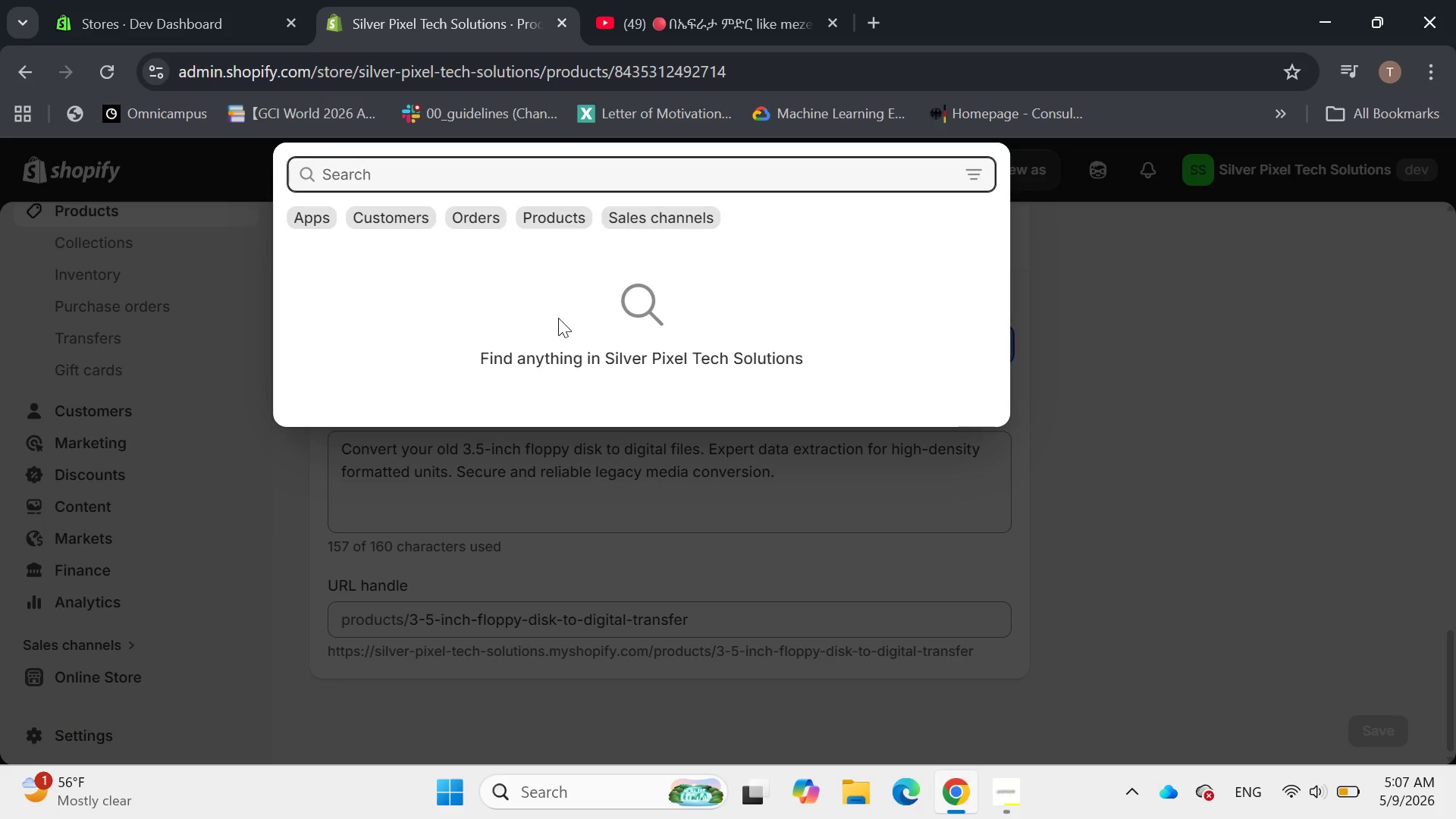 